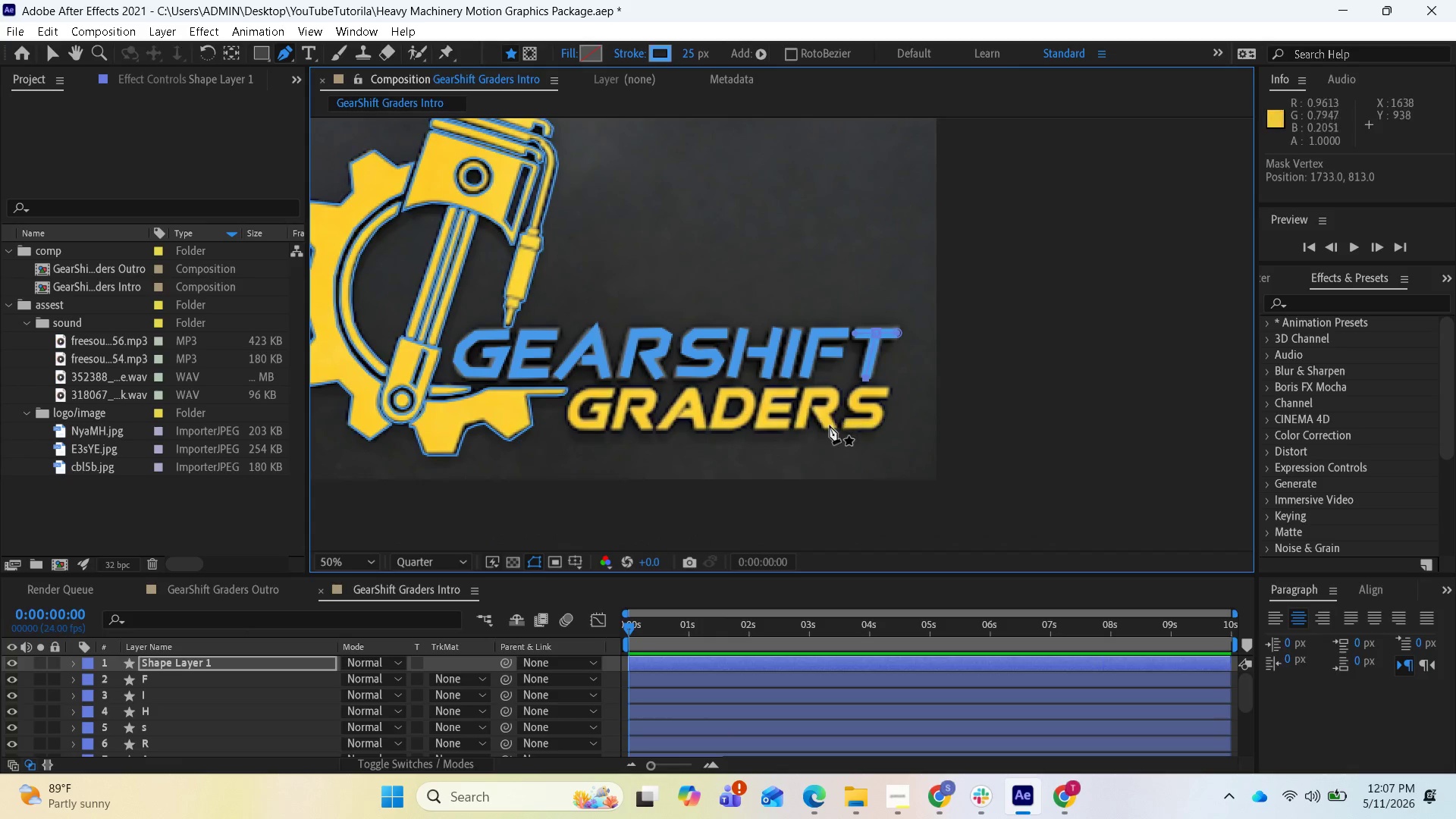 
scroll: coordinate [792, 433], scroll_direction: up, amount: 1.0
 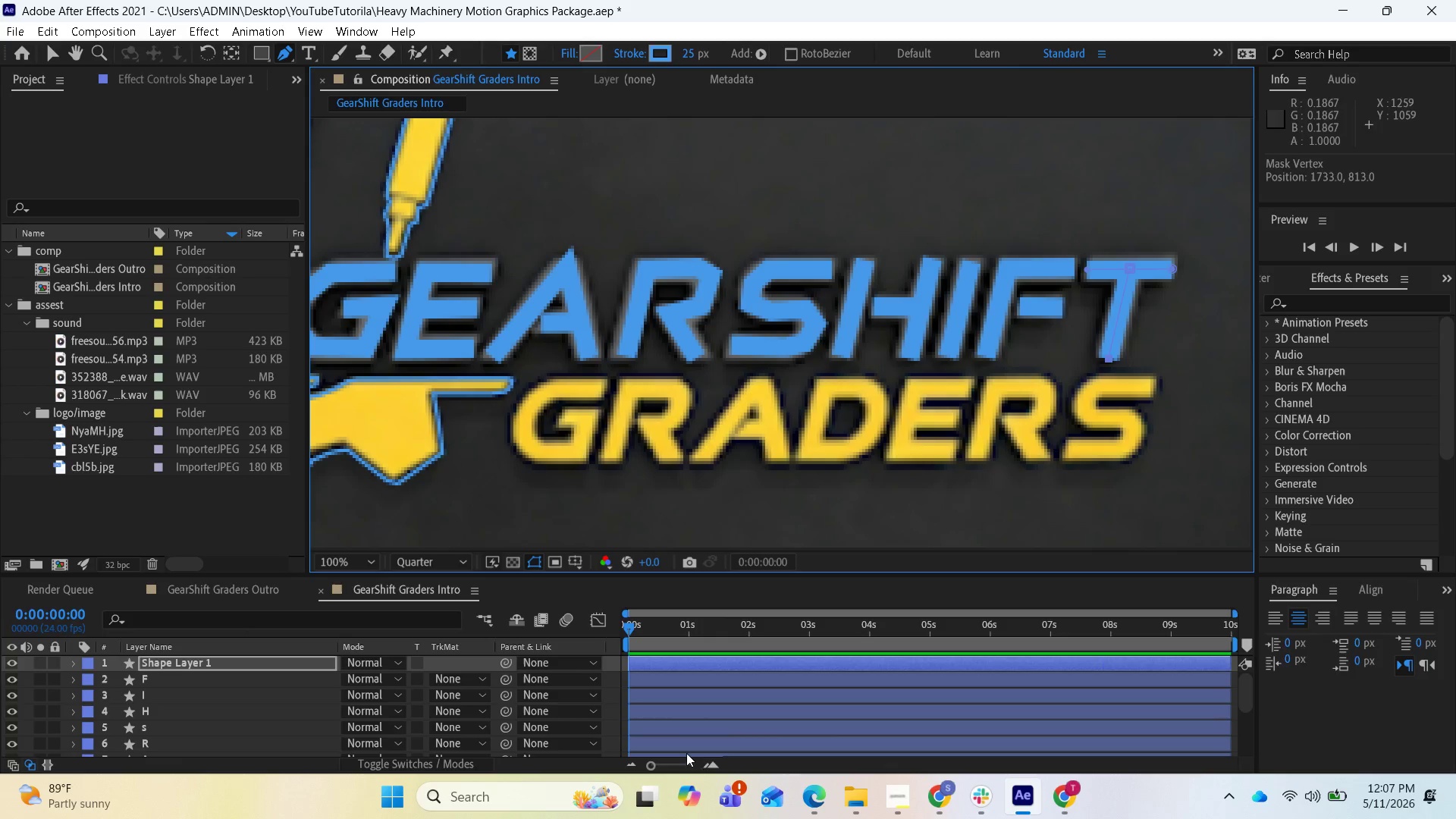 
wait(26.7)
 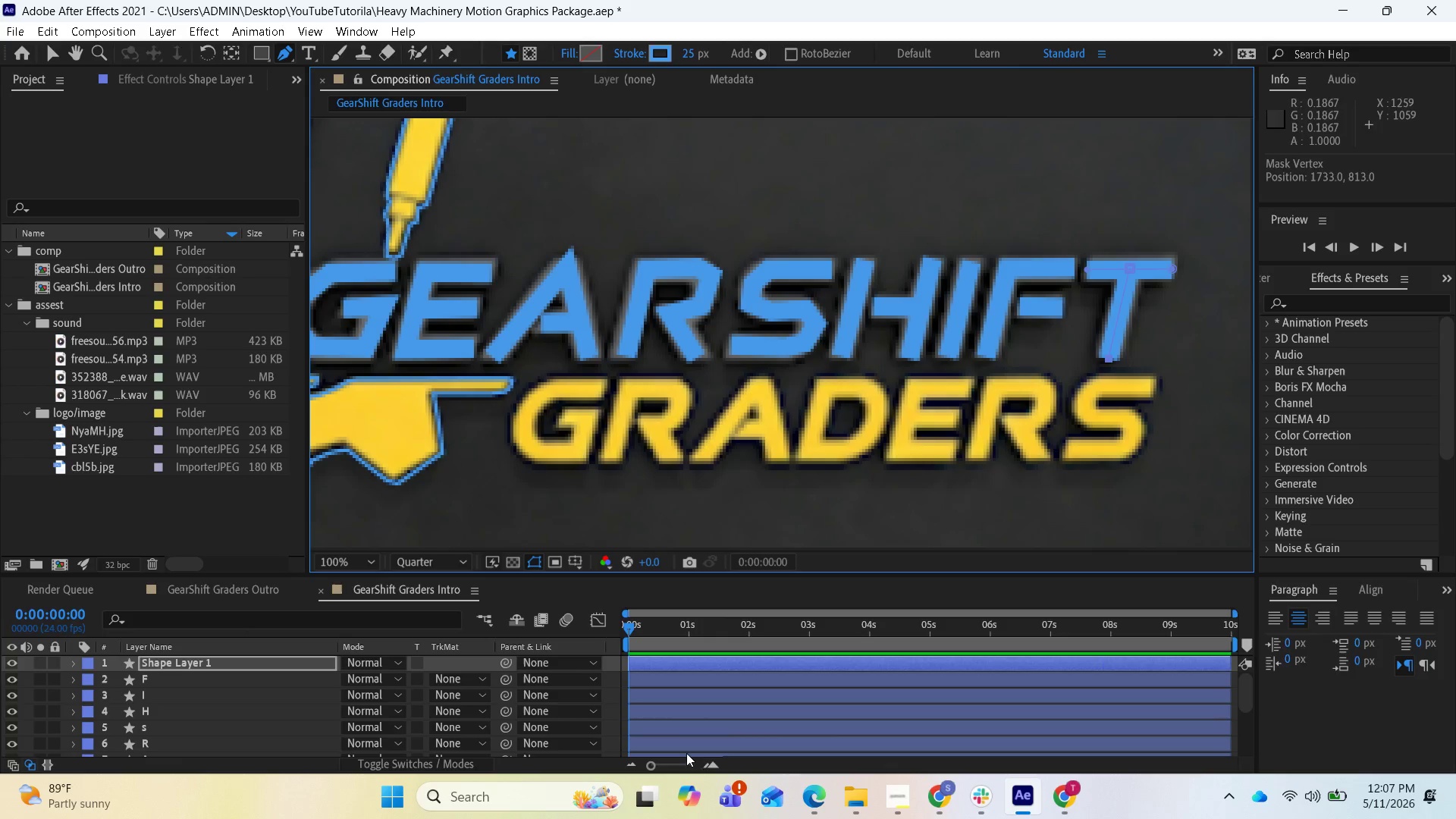 
mouse_move([863, 621])
 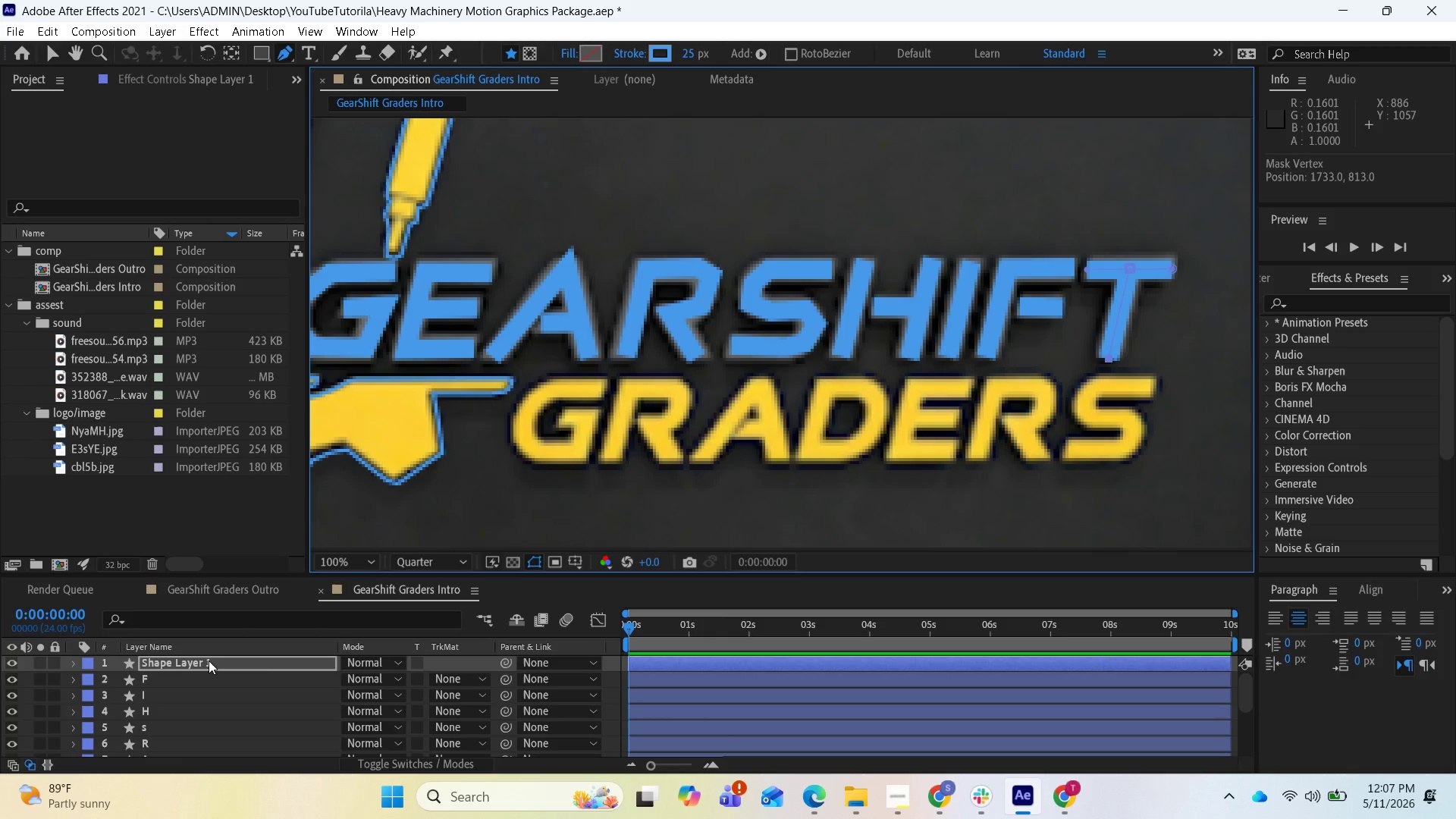 
wait(6.74)
 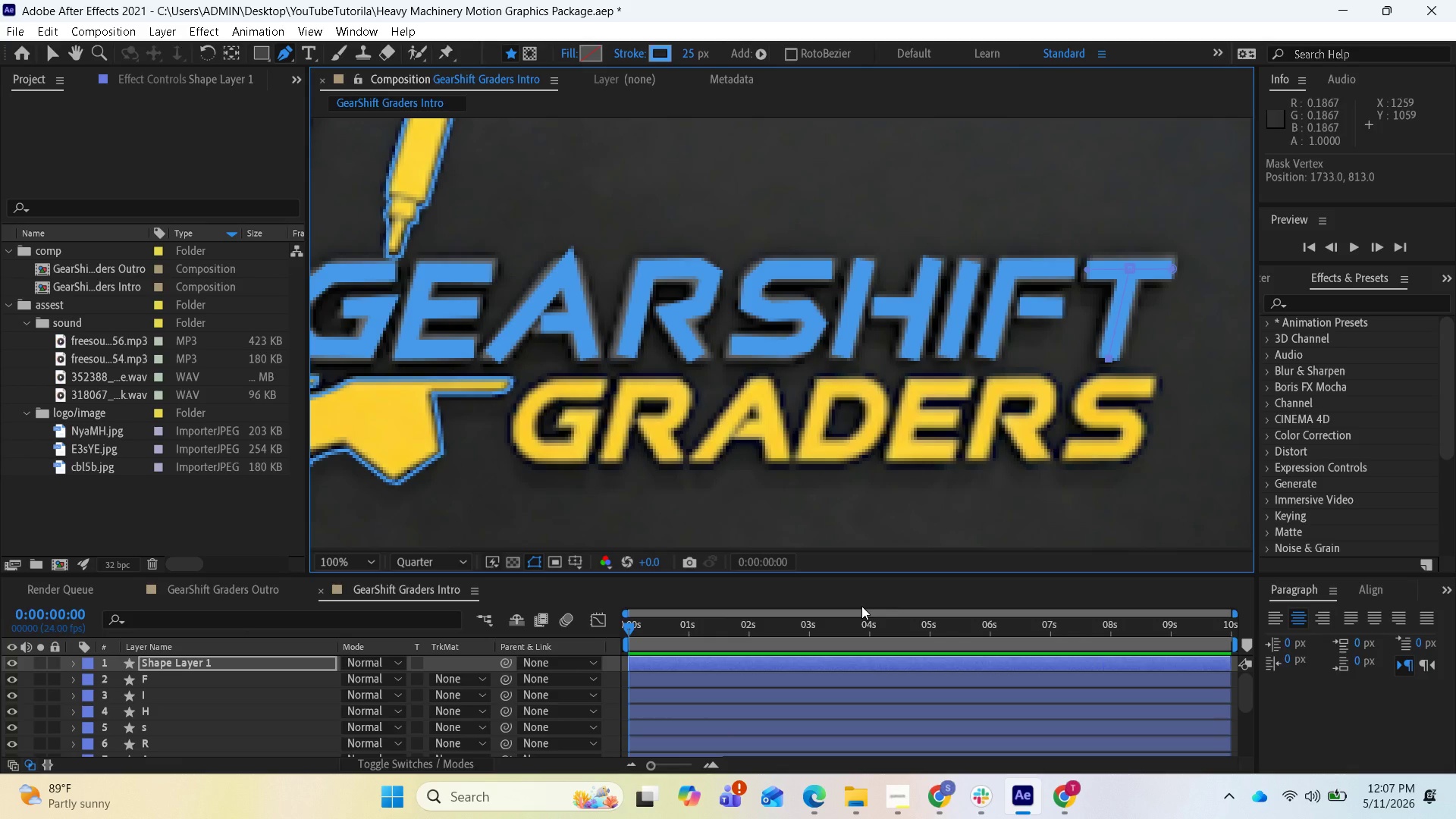 
left_click([210, 661])
 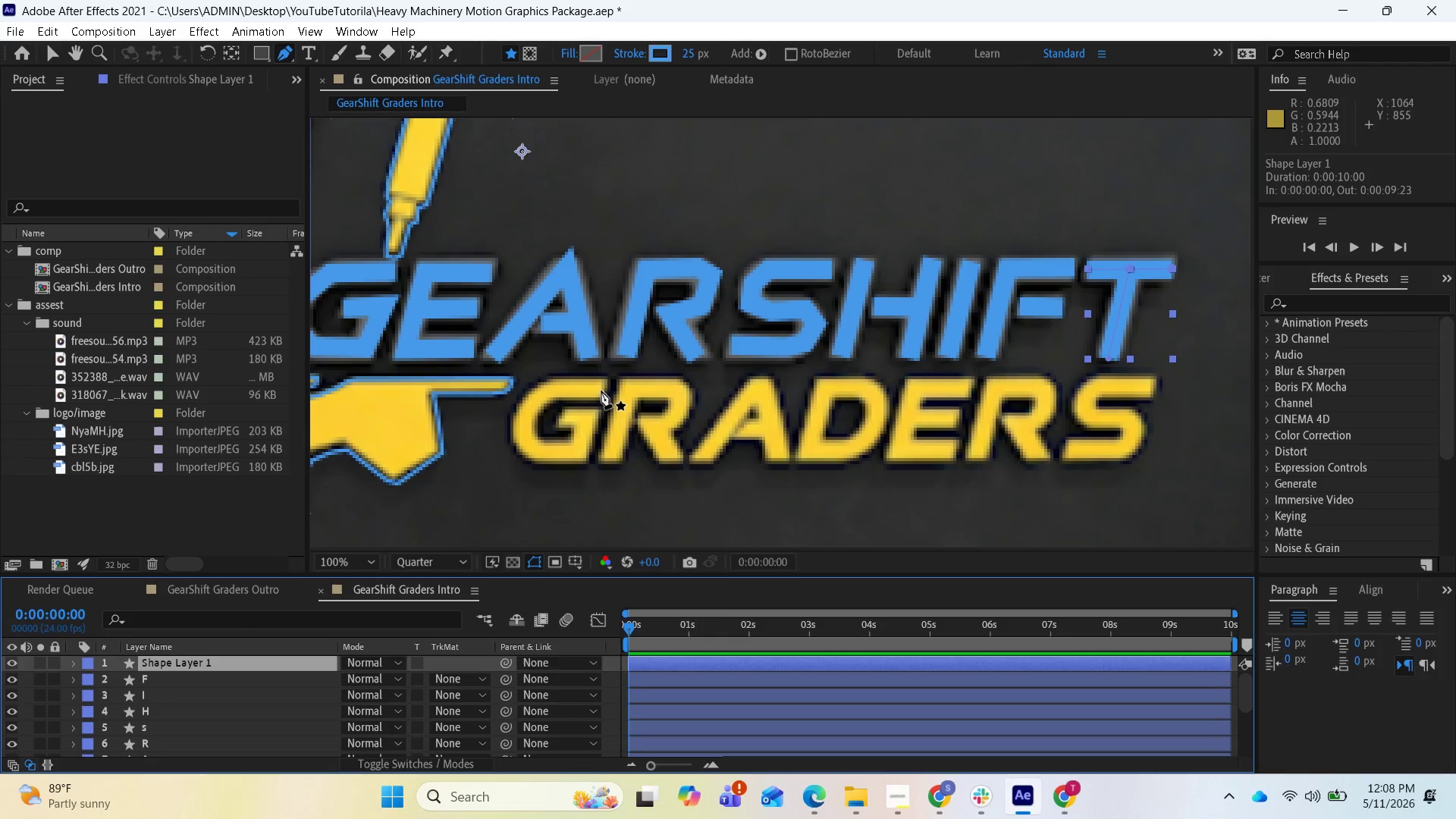 
wait(14.89)
 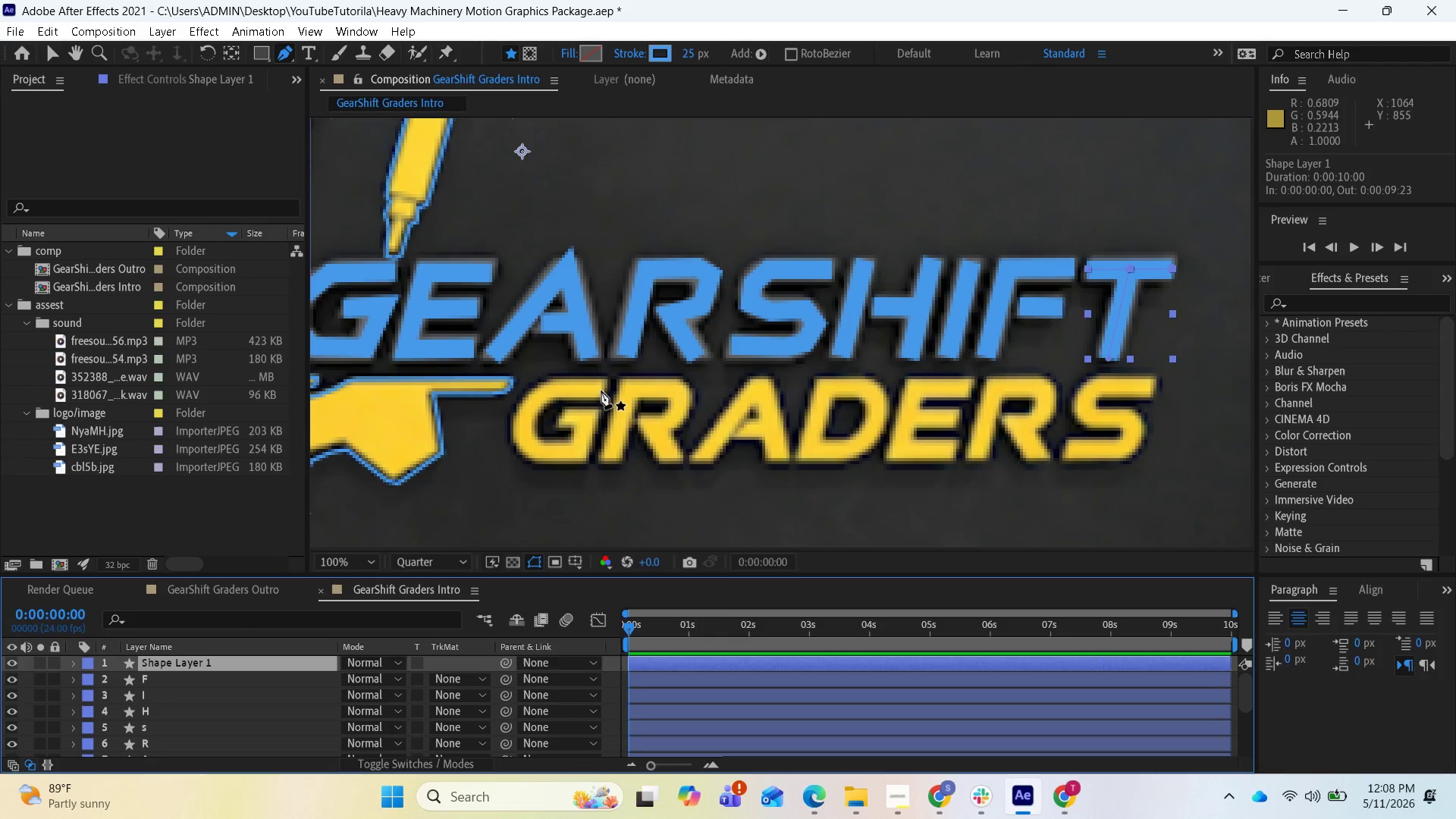 
mouse_move([278, 651])
 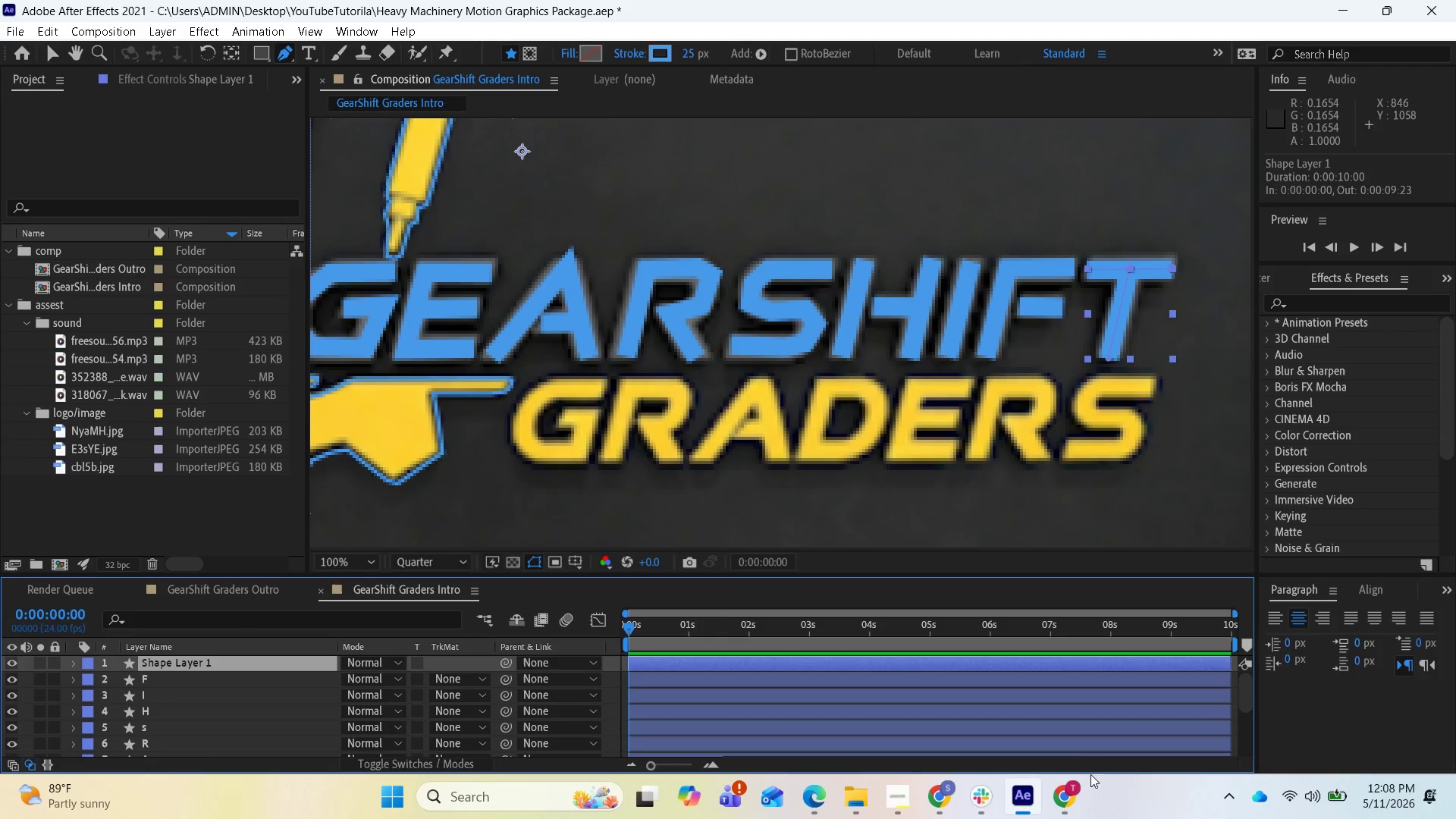 
wait(20.64)
 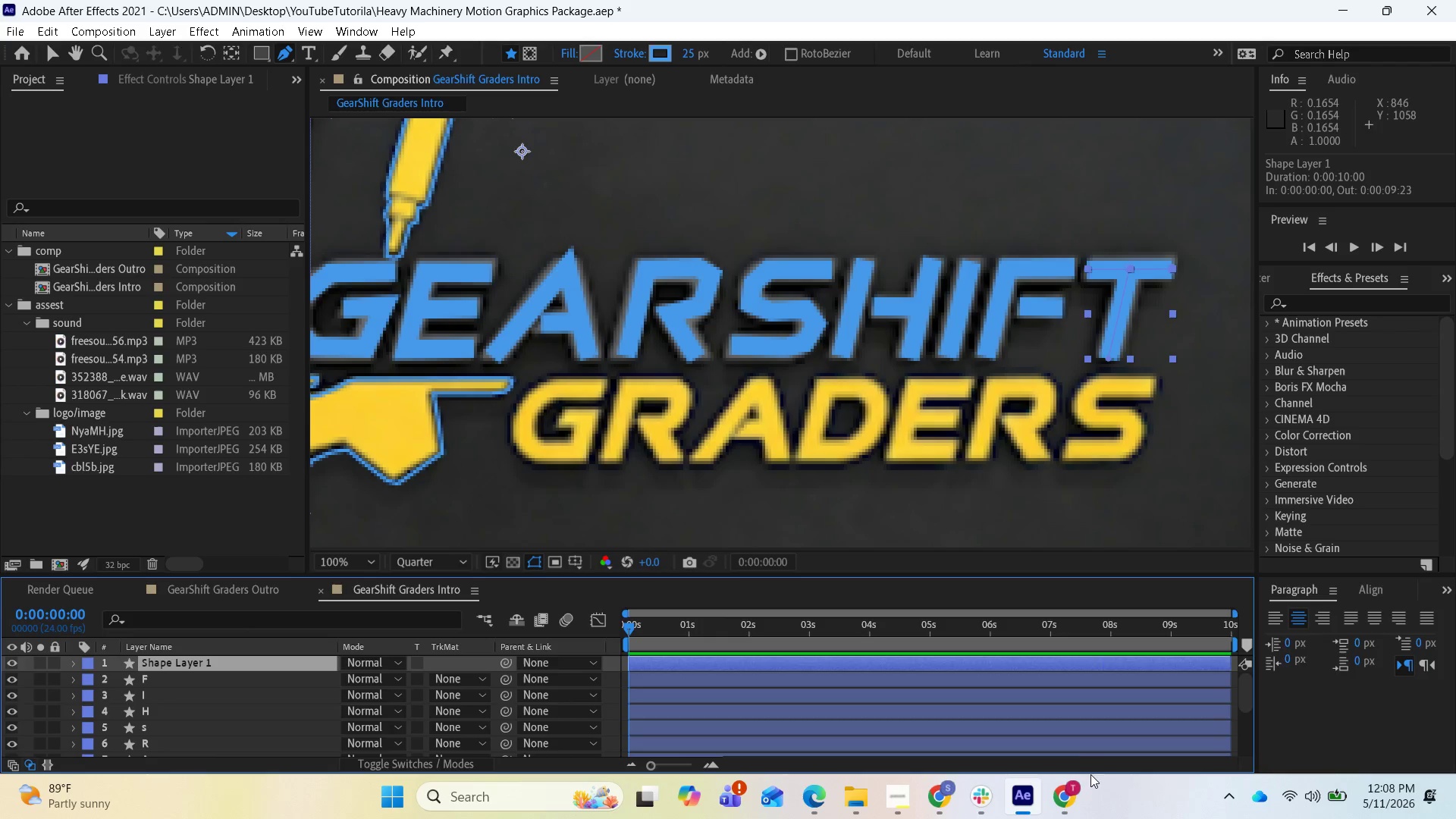 
left_click([166, 661])
 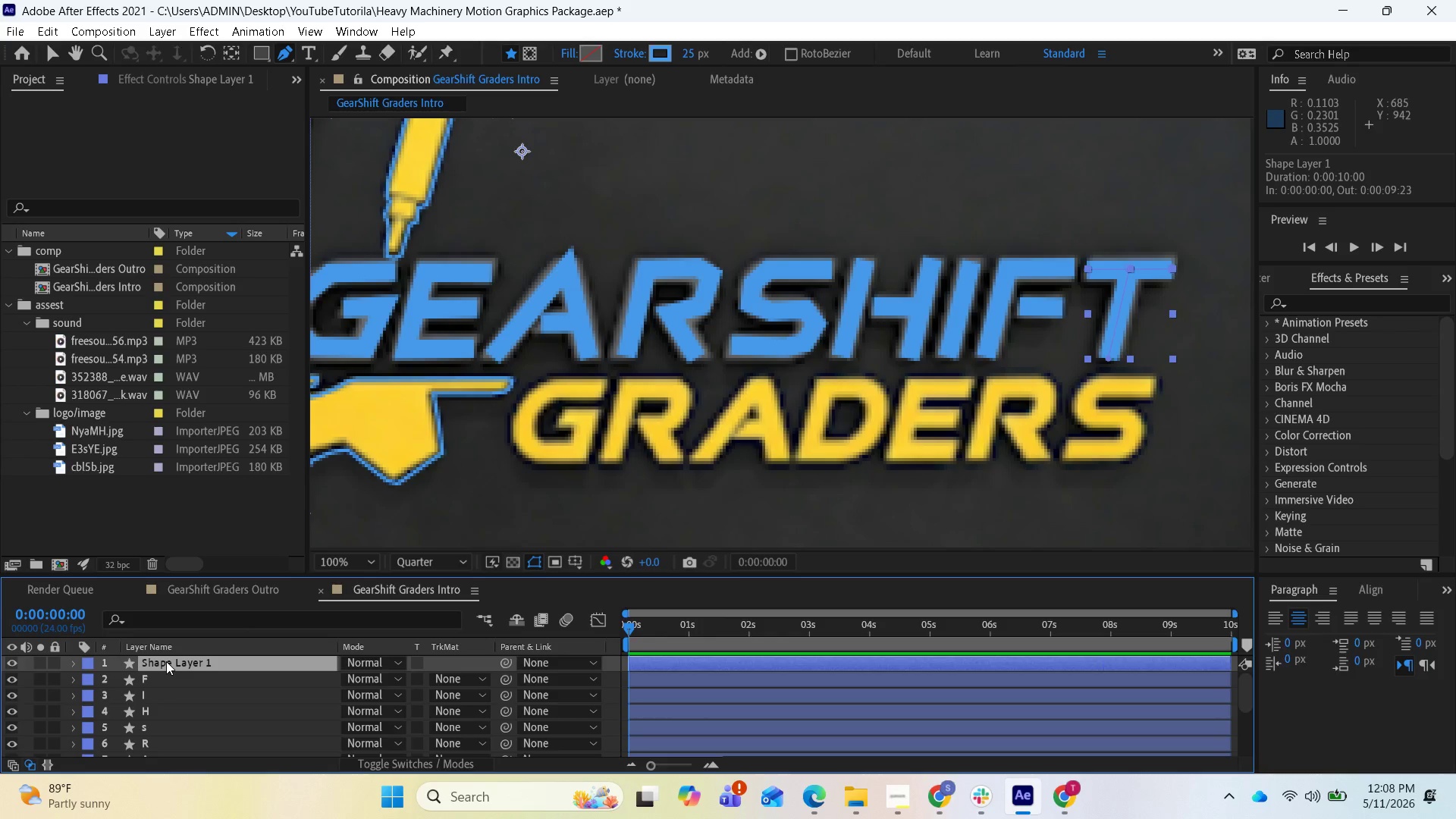 
right_click([166, 661])
 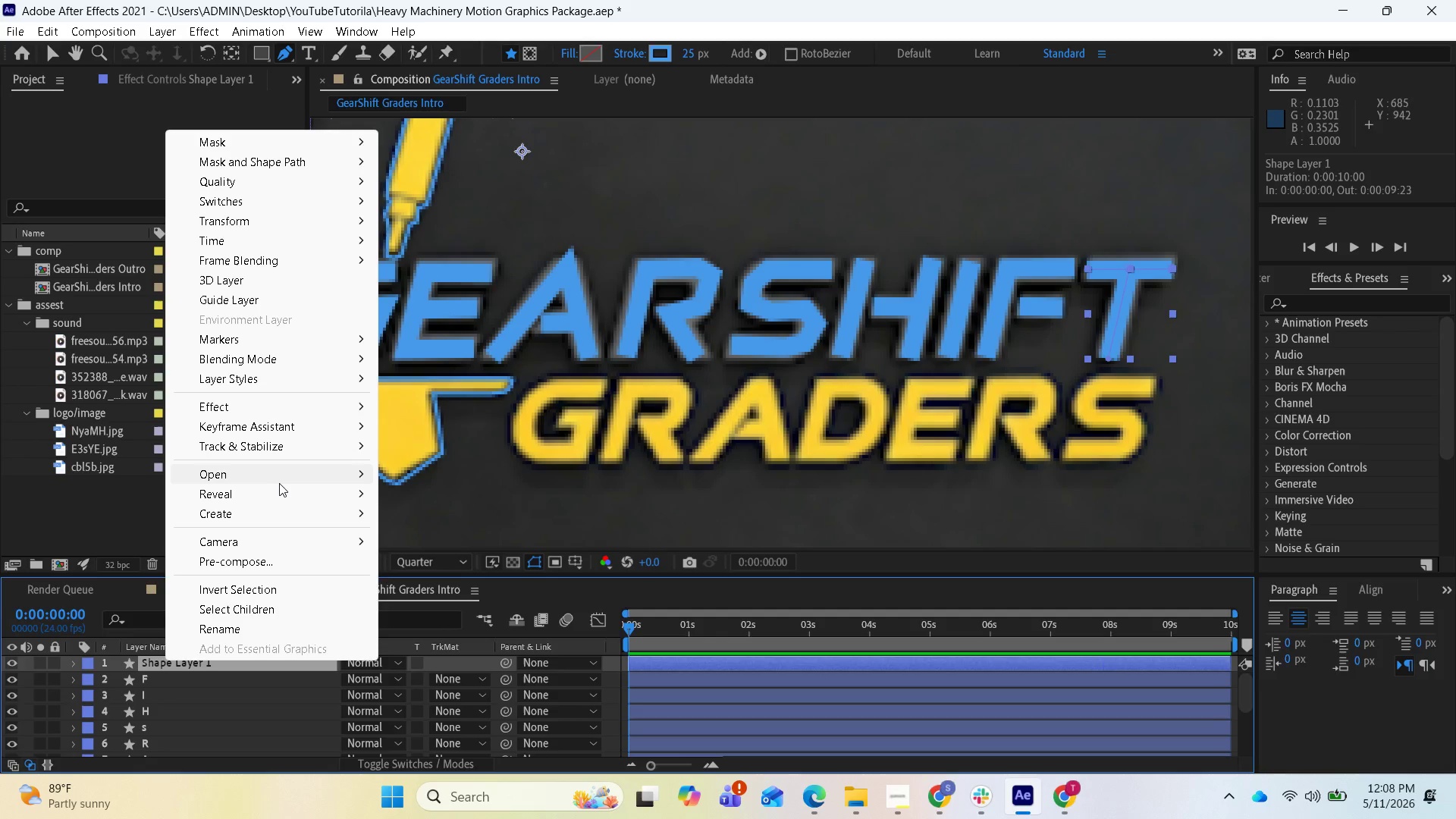 
wait(6.8)
 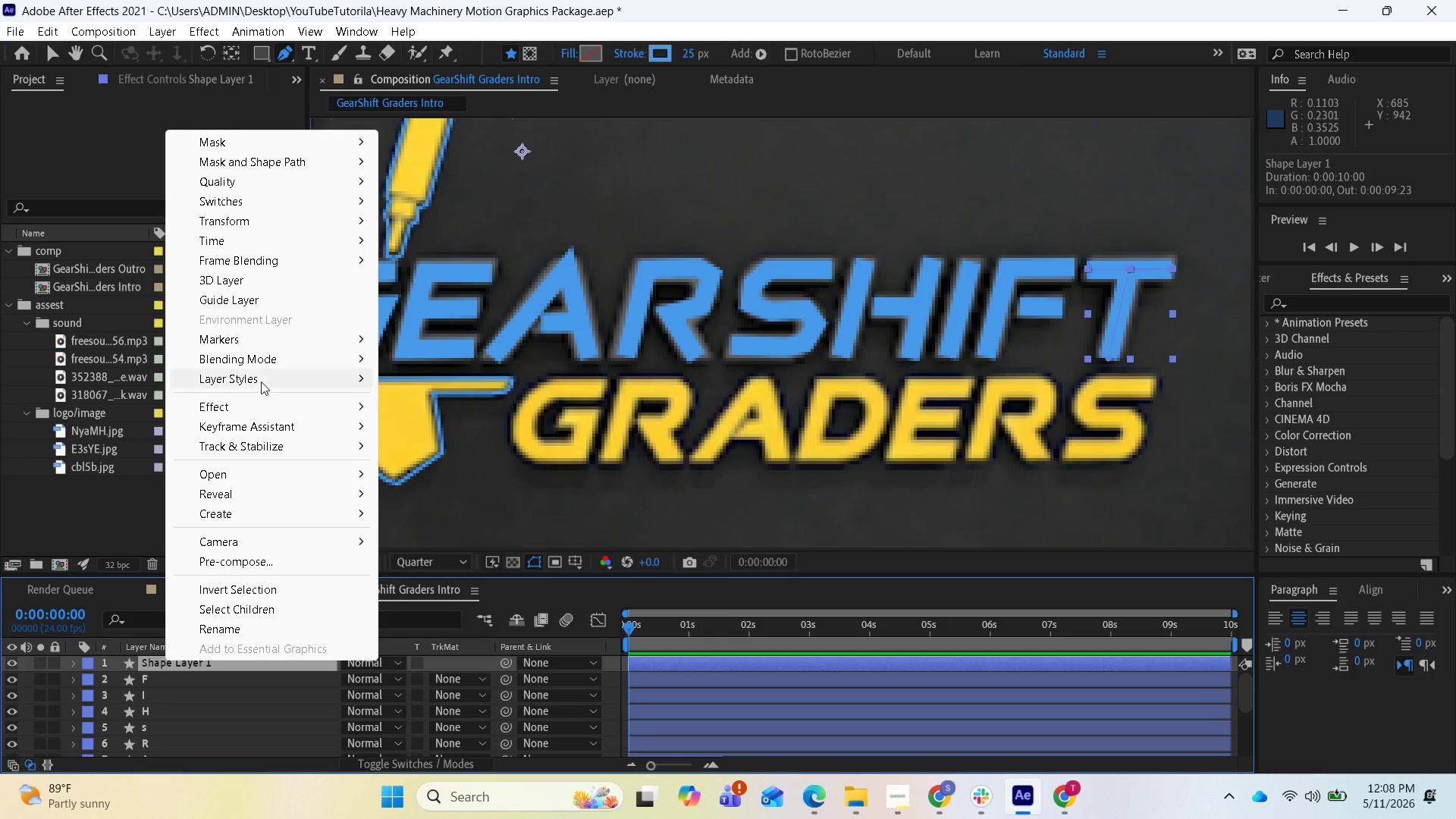 
mouse_move([268, 512])
 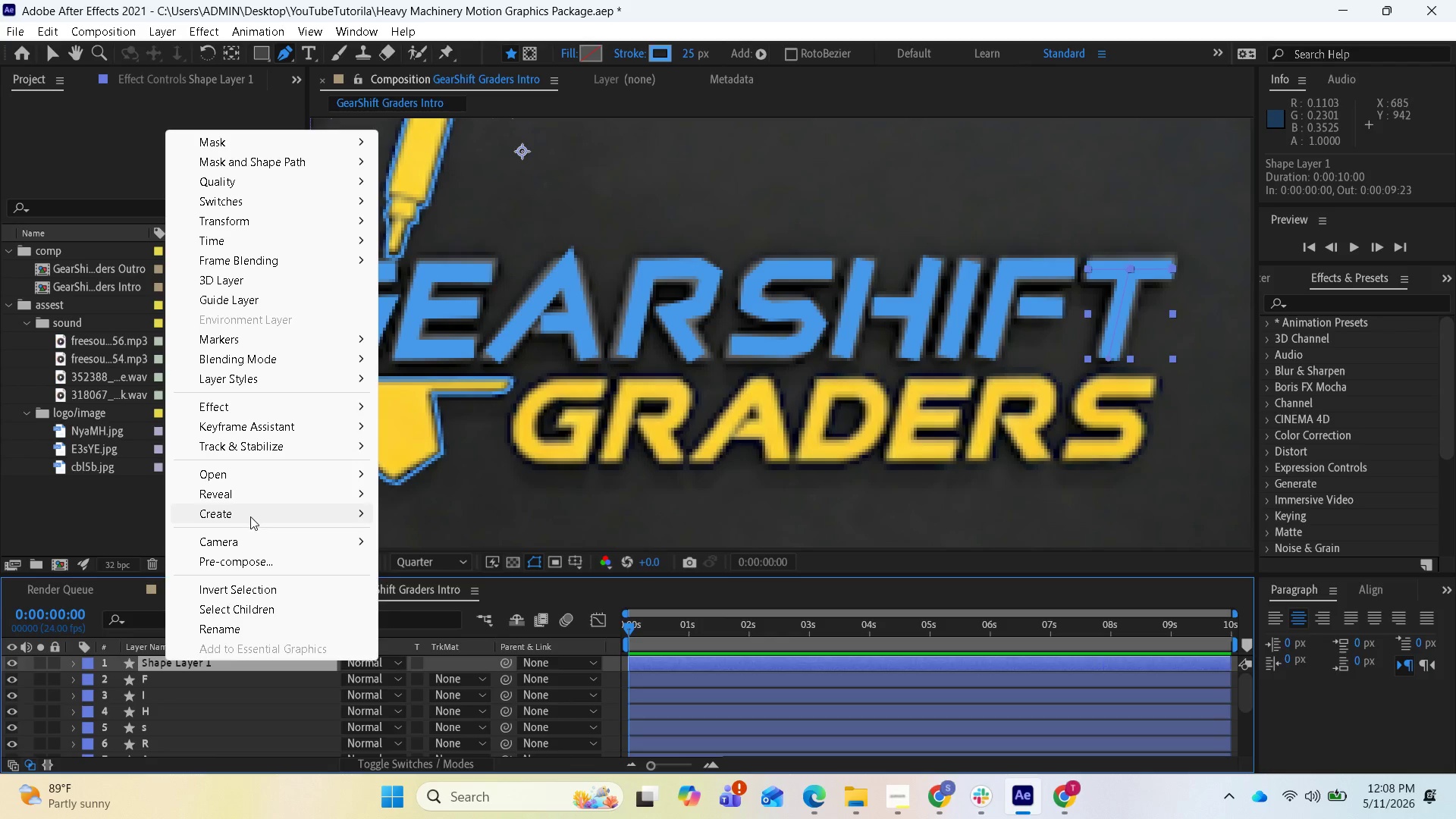 
mouse_move([247, 539])
 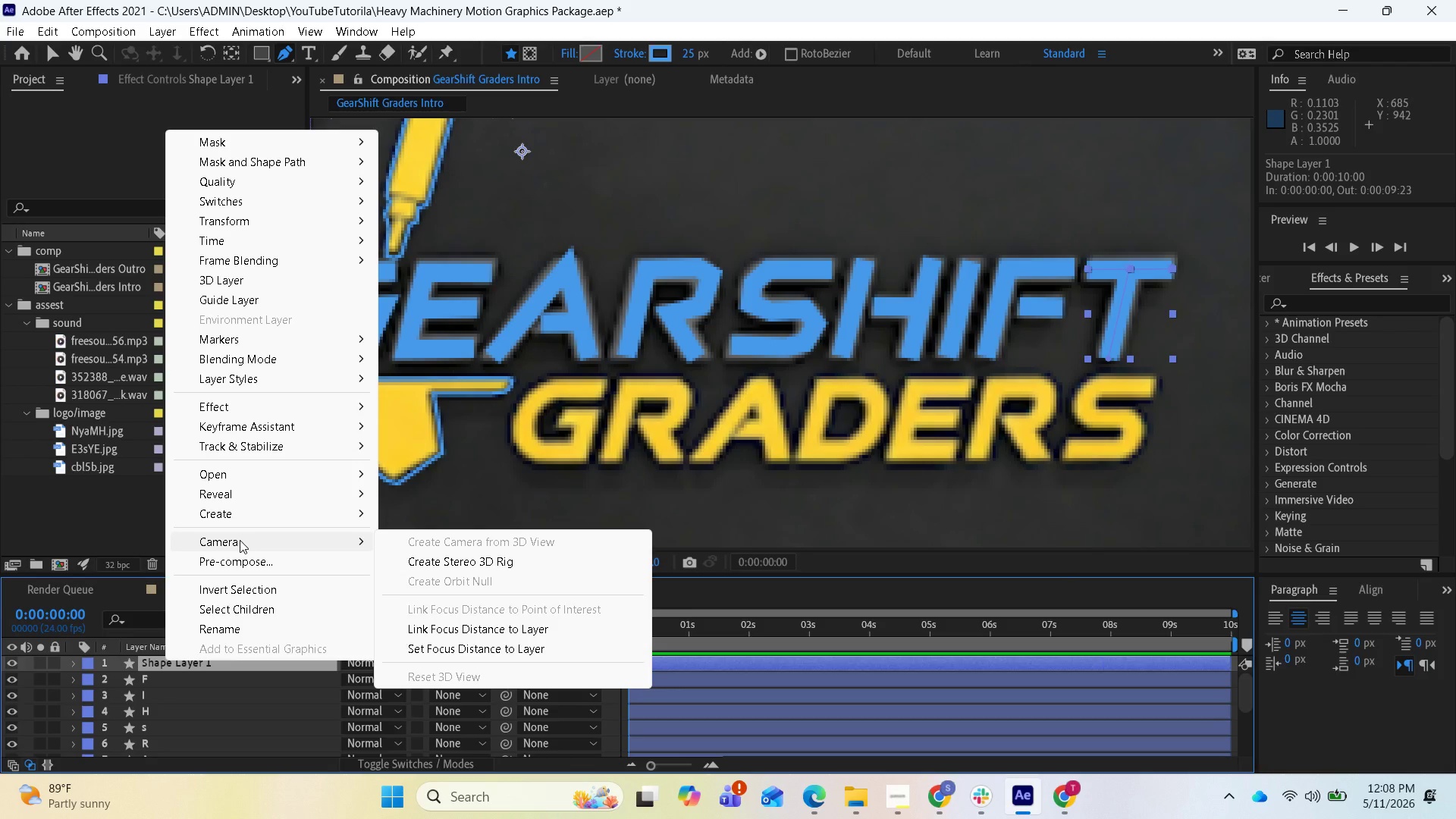 
mouse_move([263, 553])
 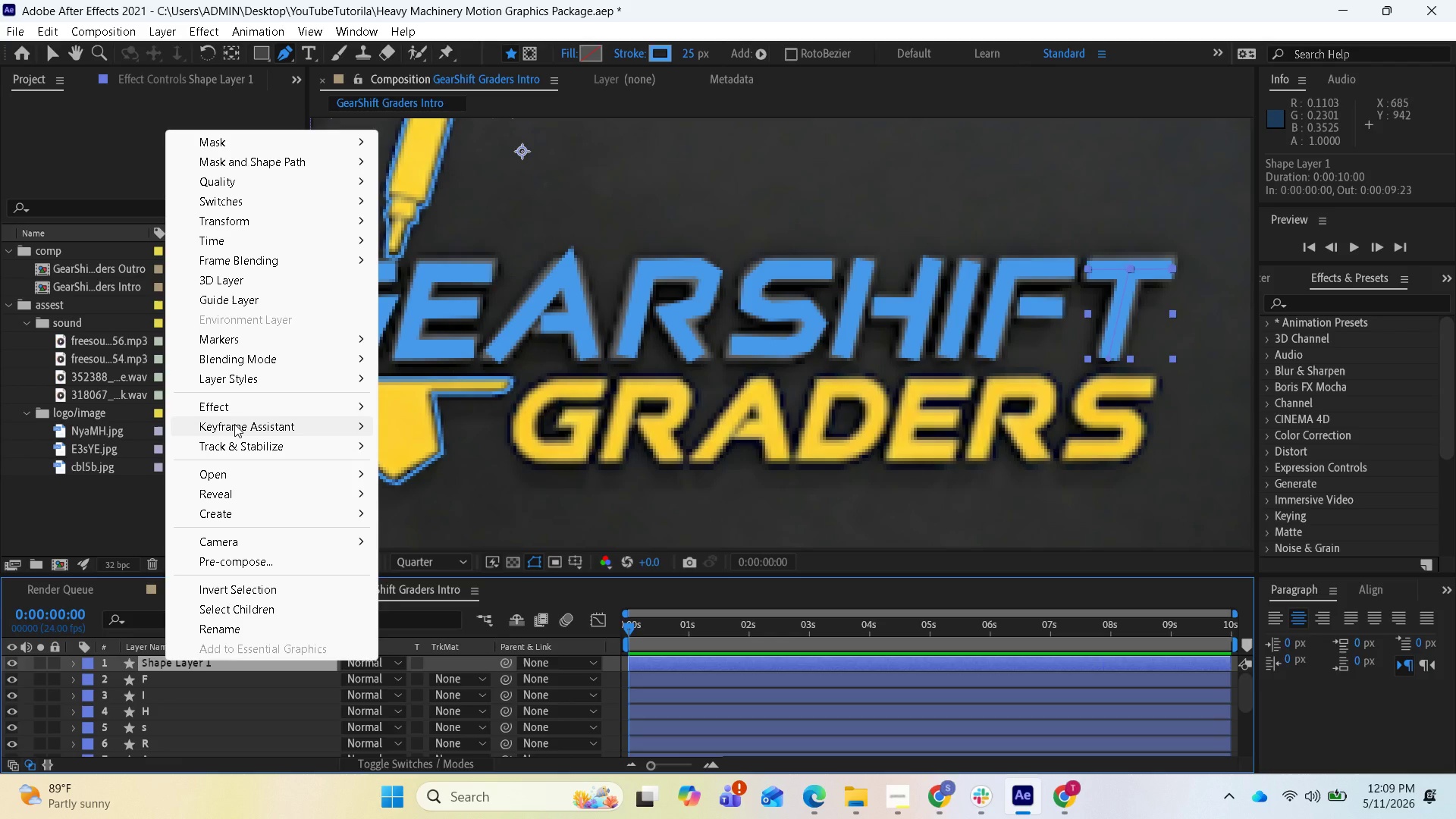 
wait(20.69)
 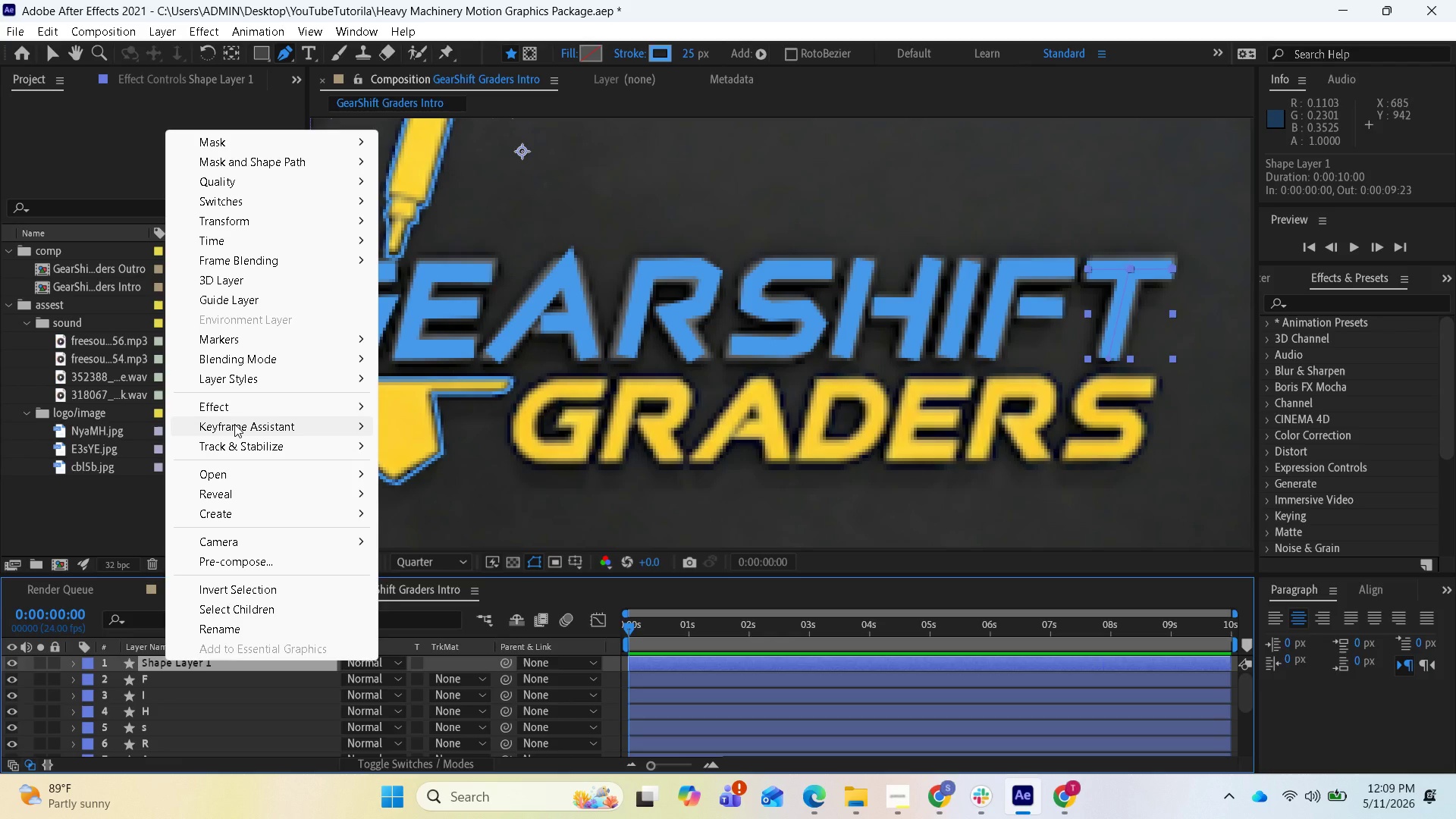 
mouse_move([264, 526])
 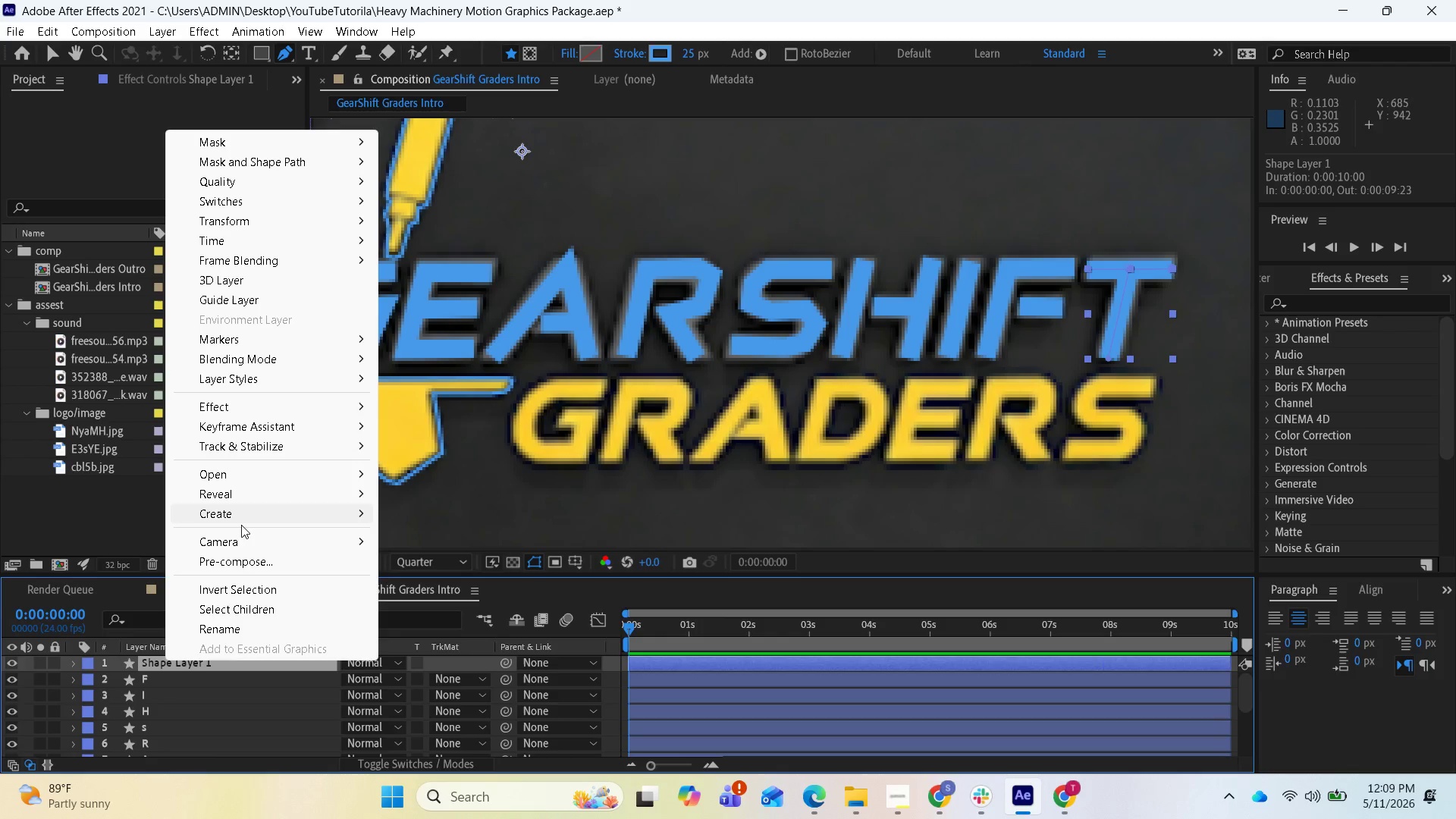 
wait(6.07)
 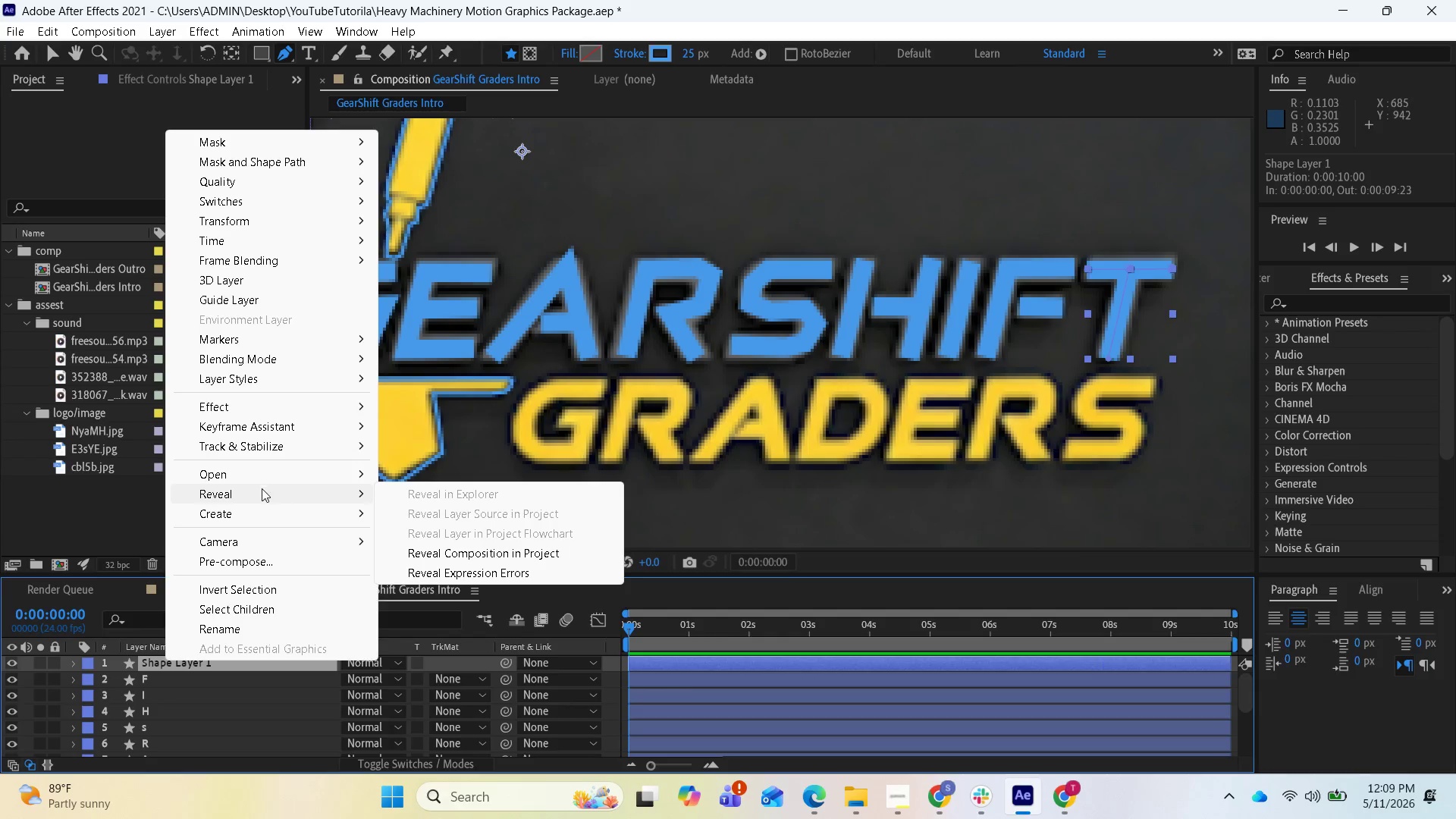 
left_click([242, 628])
 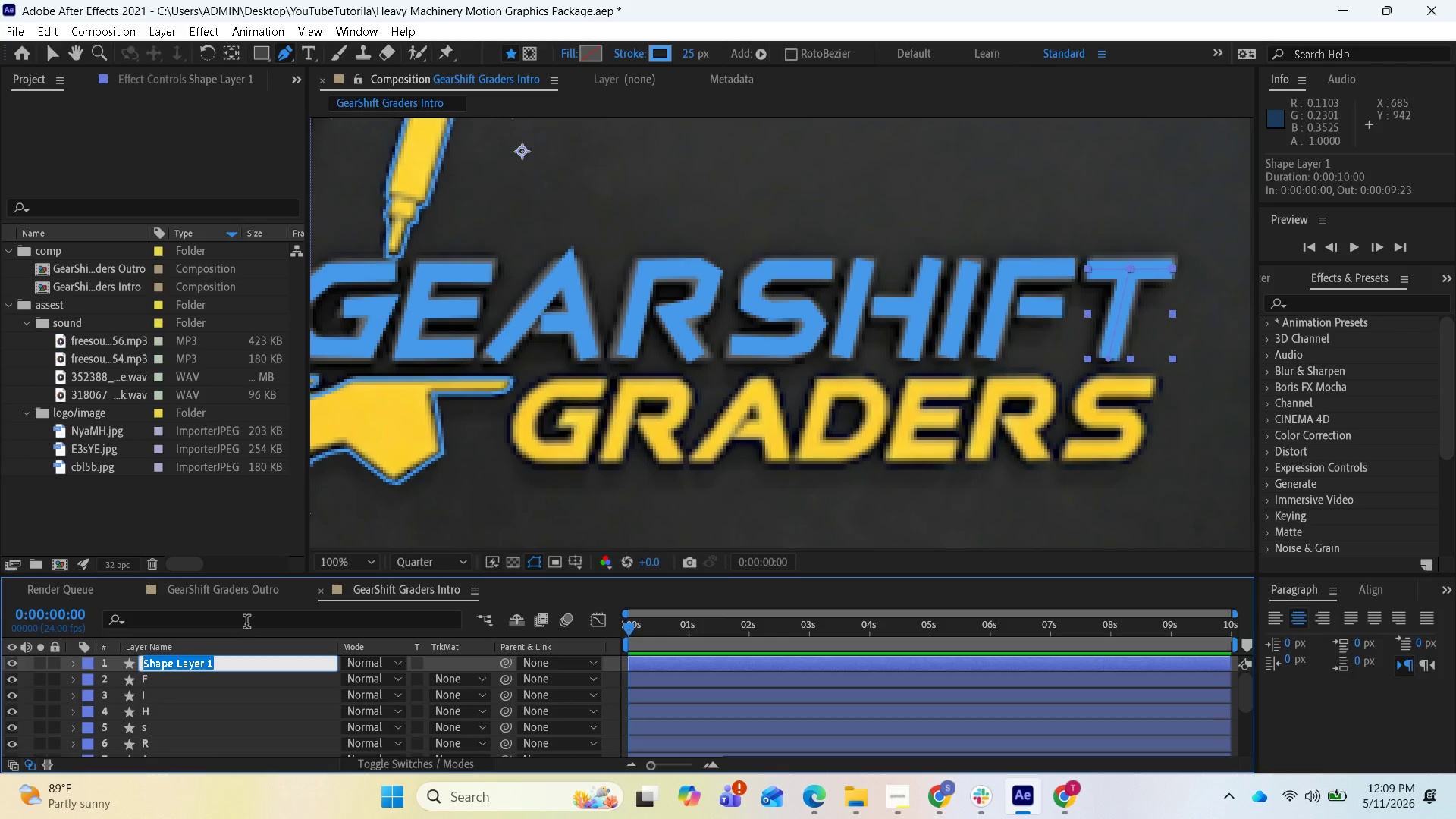 
key(CapsLock)
 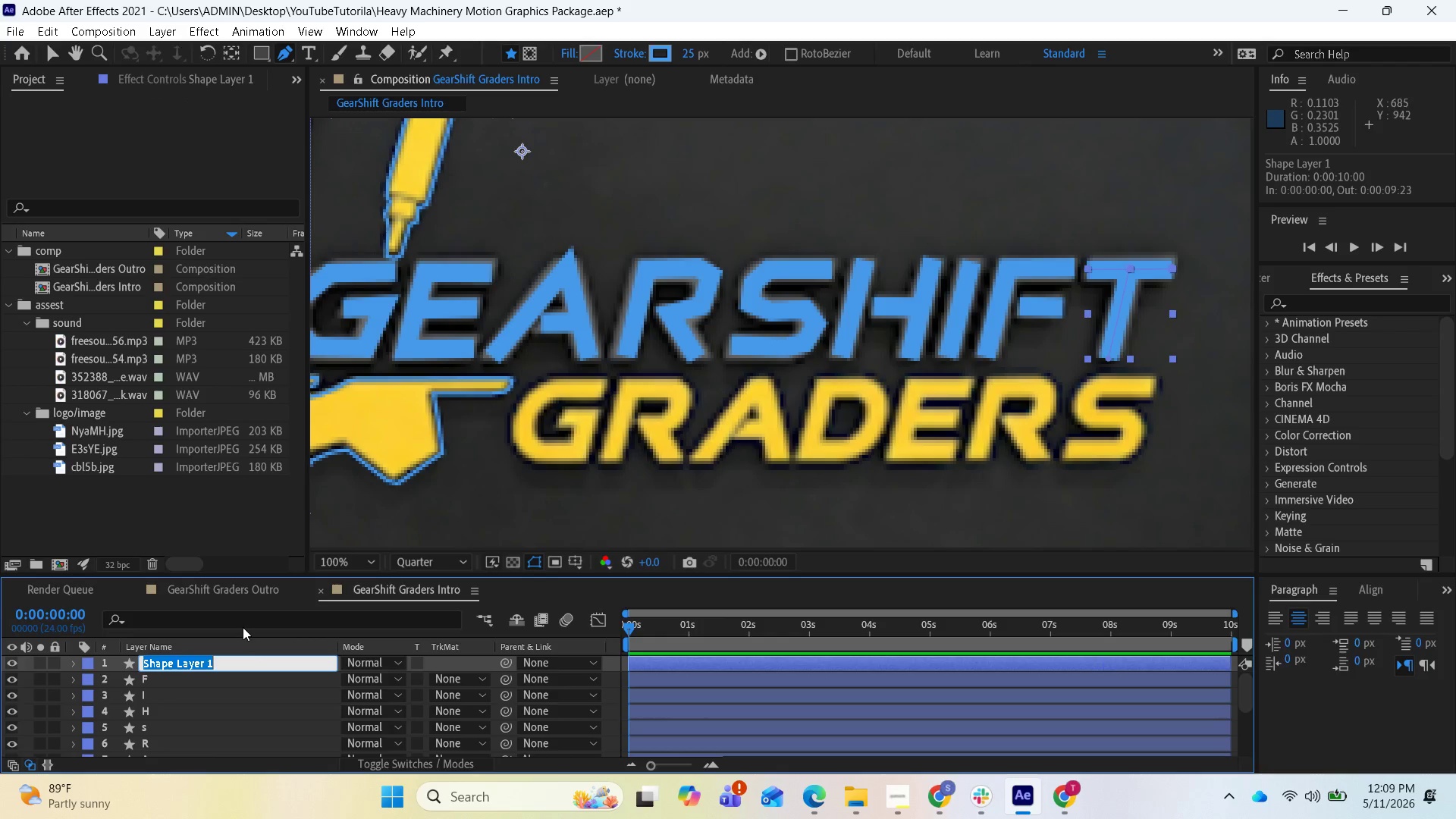 
key(T)
 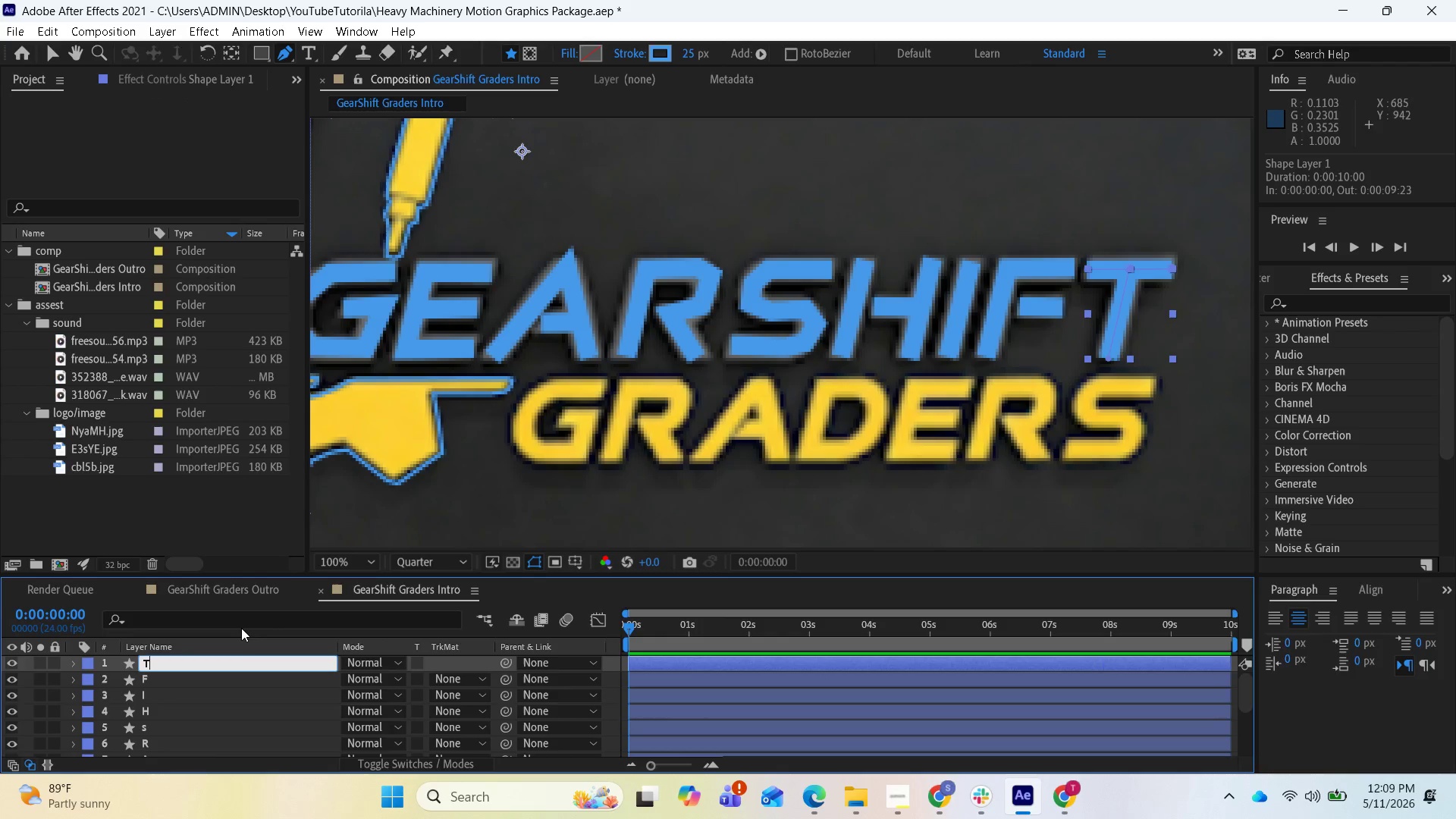 
key(Enter)
 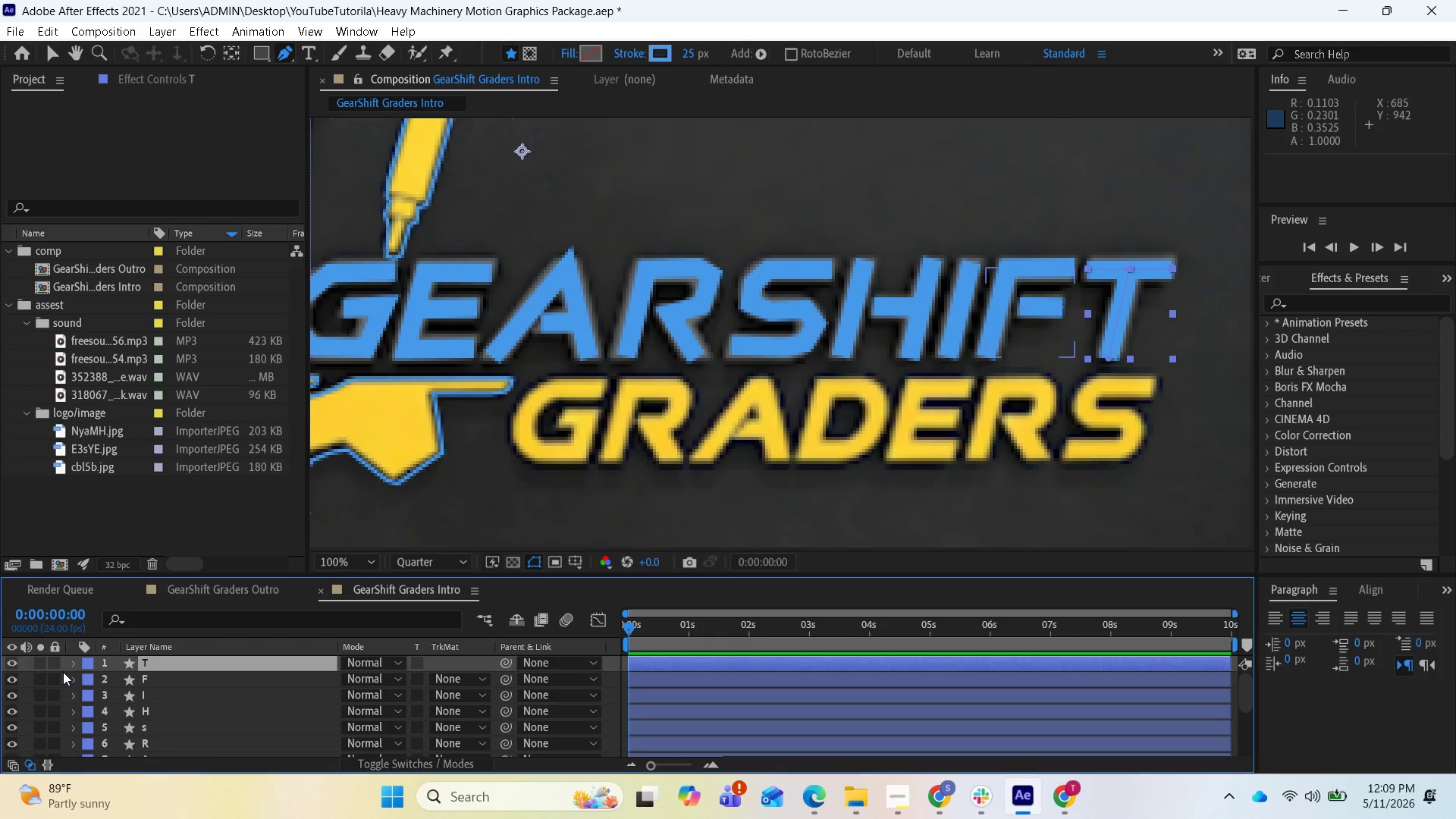 
right_click([64, 667])
 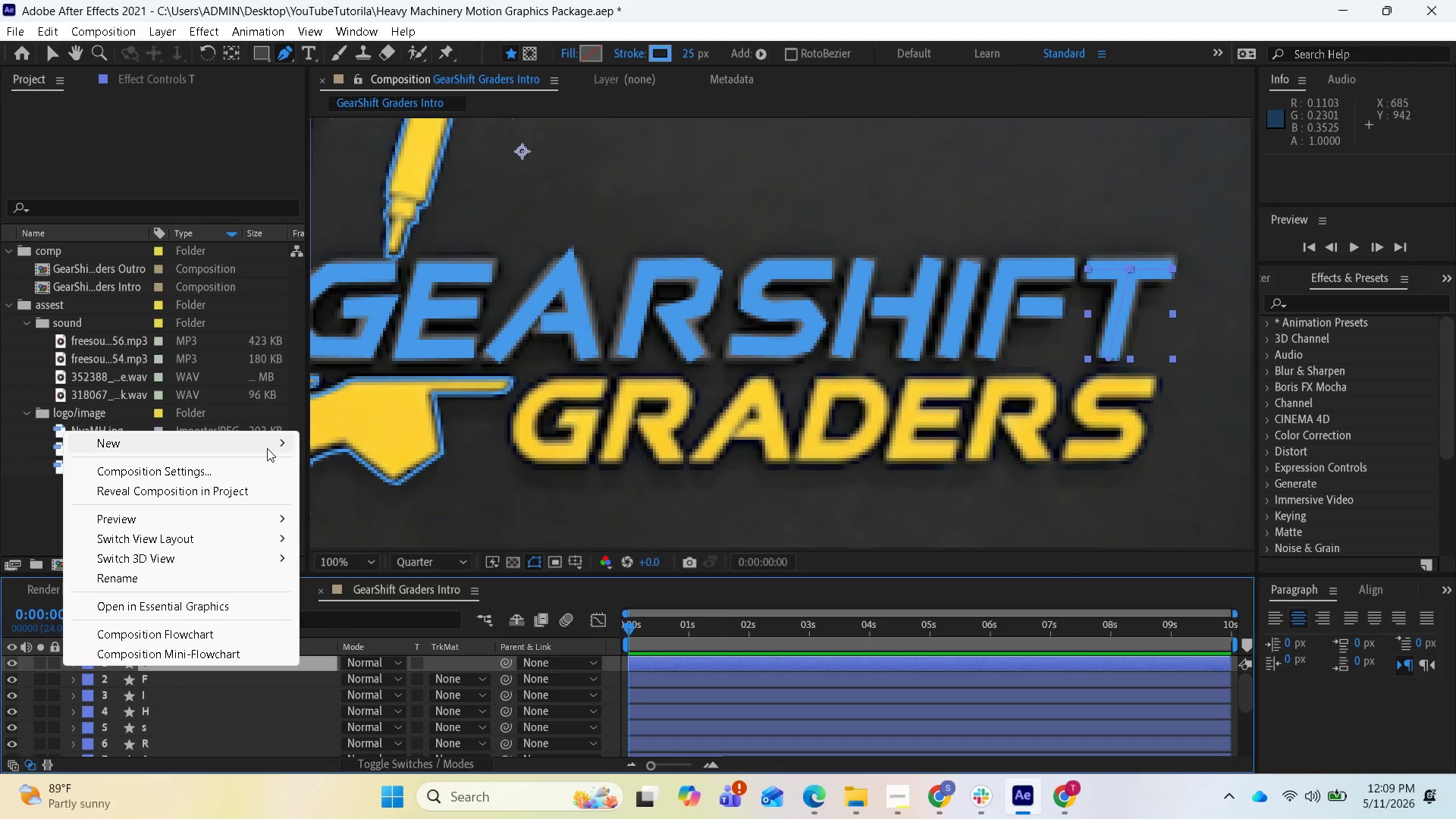 
wait(9.91)
 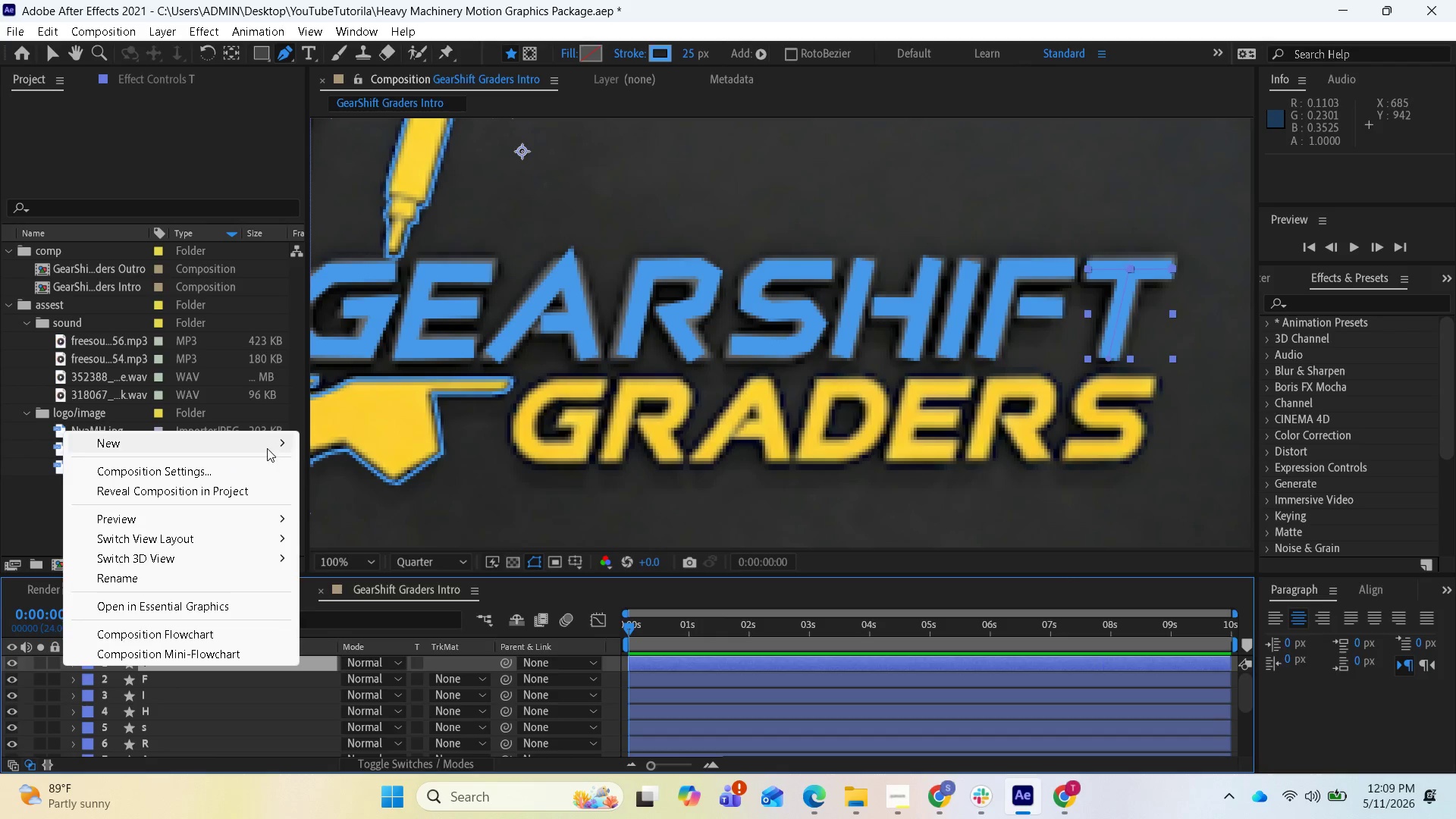 
key(CapsLock)
 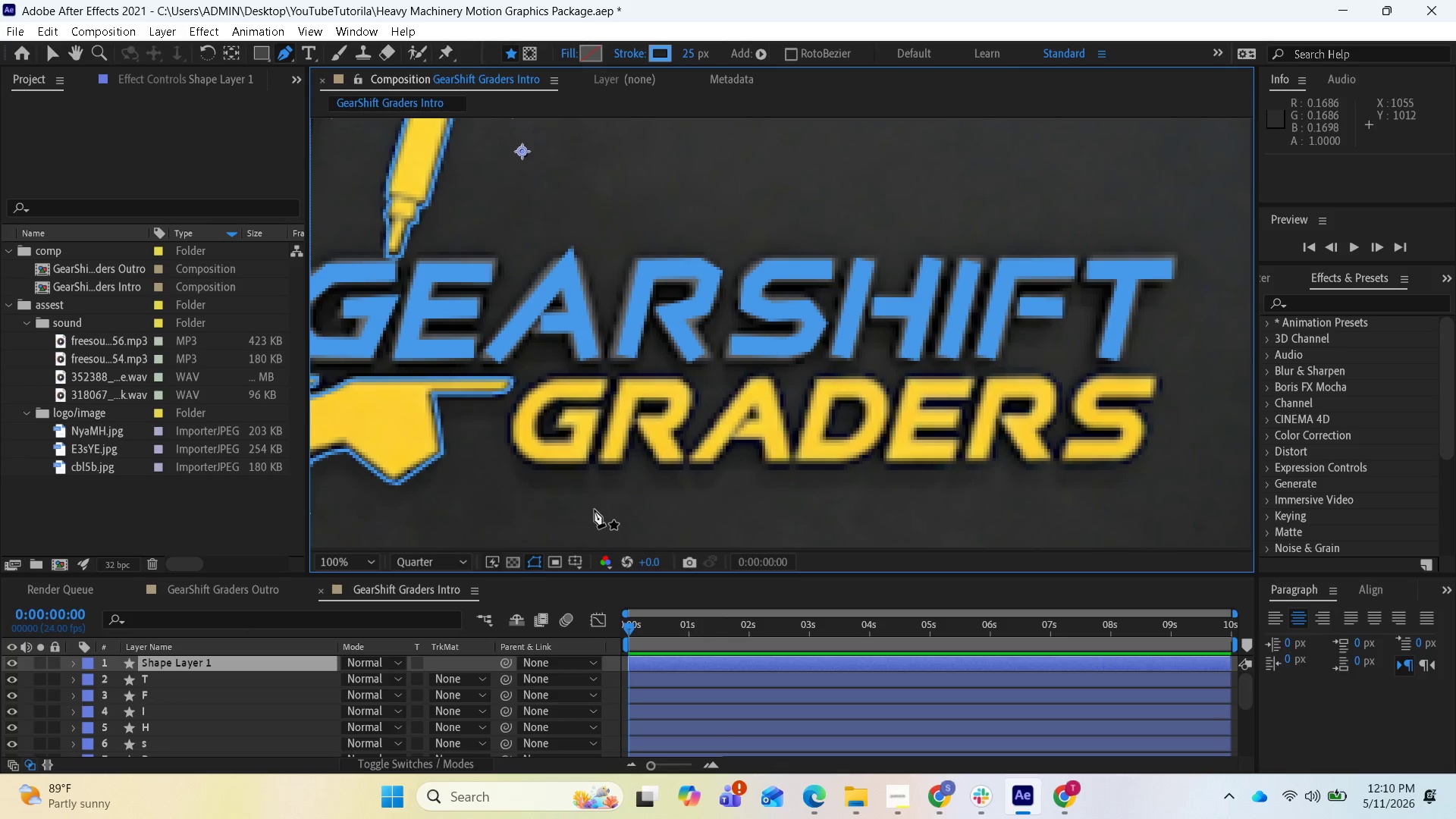 
wait(19.72)
 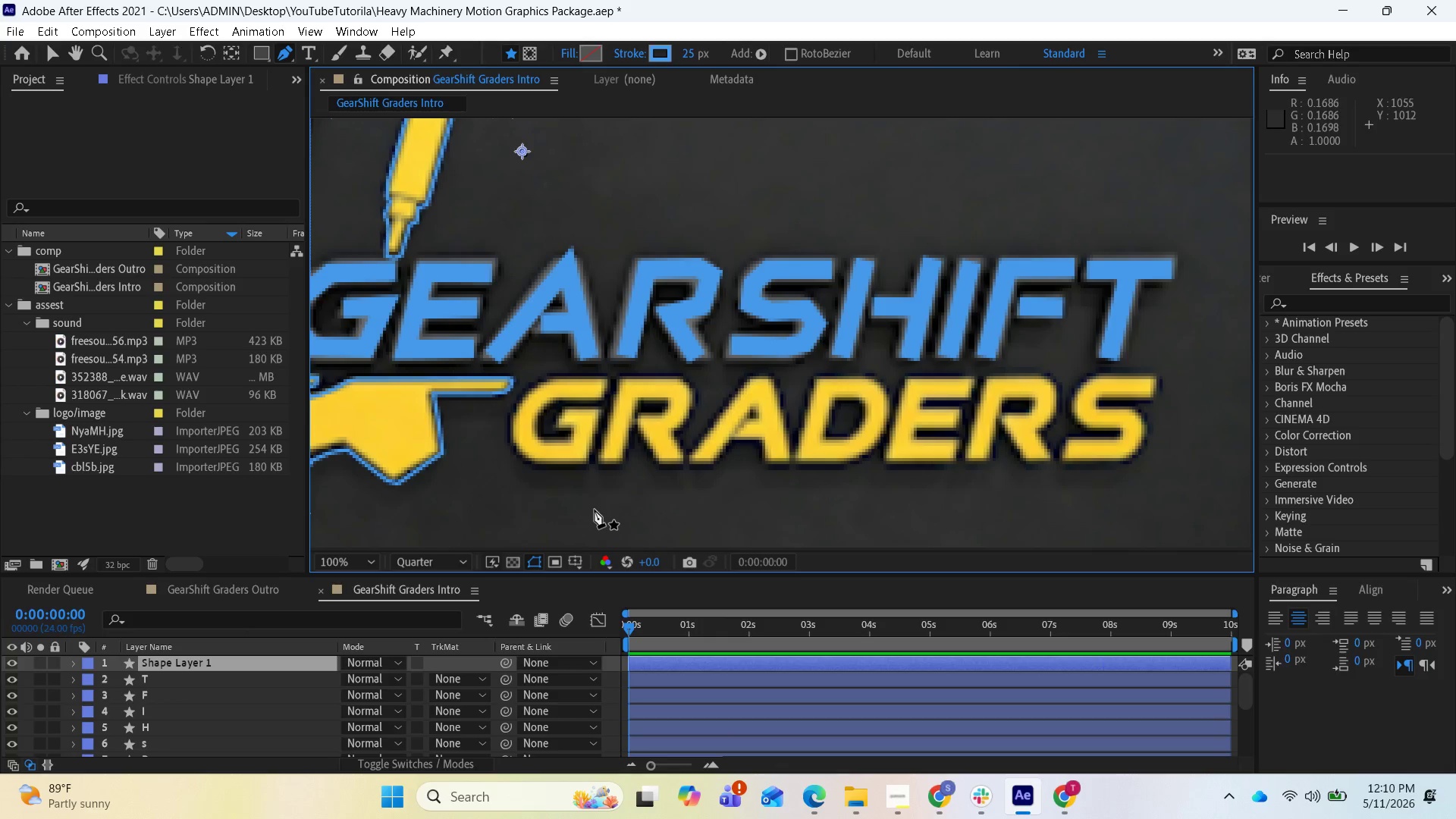 
left_click([566, 418])
 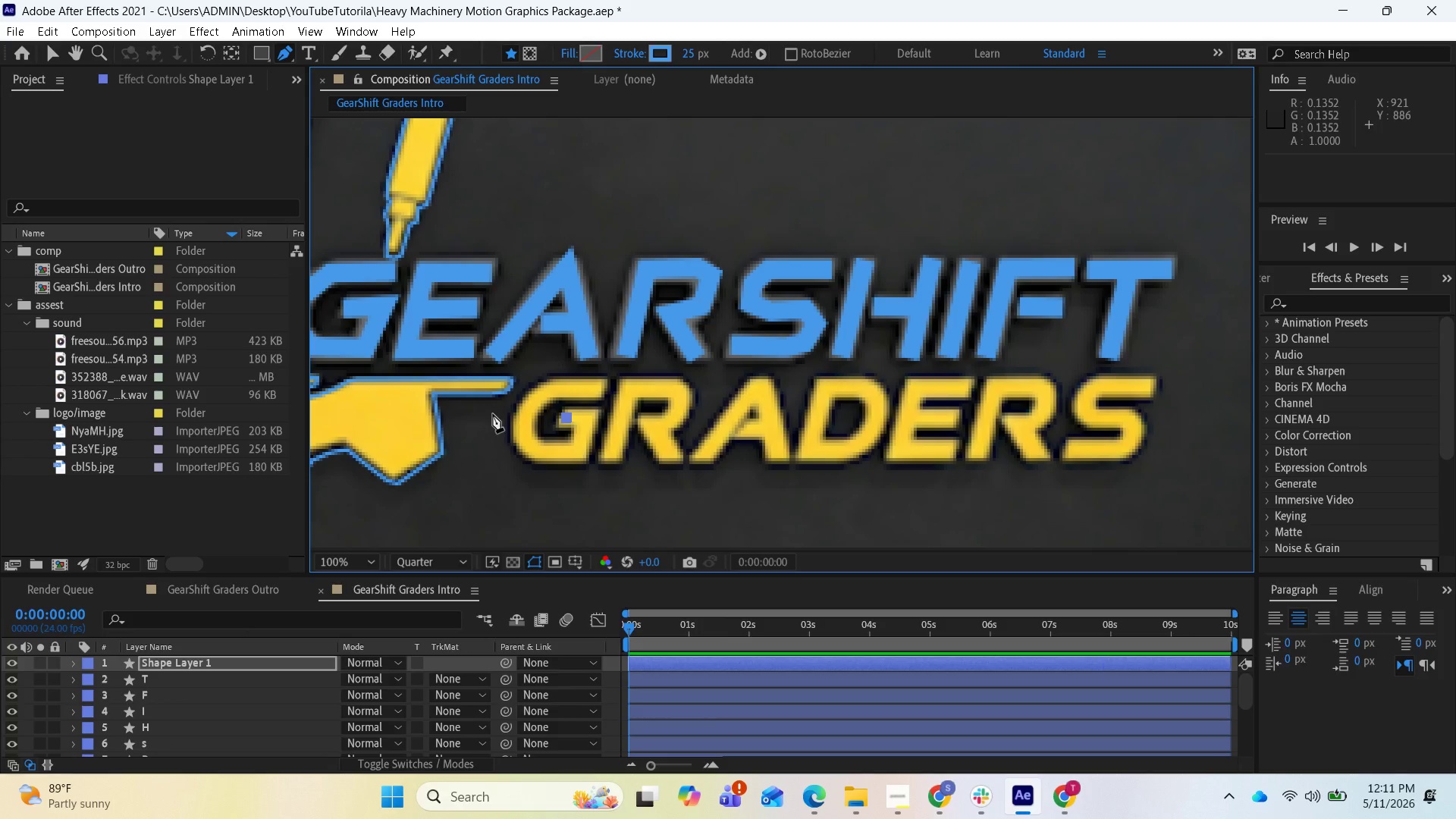 
wait(107.77)
 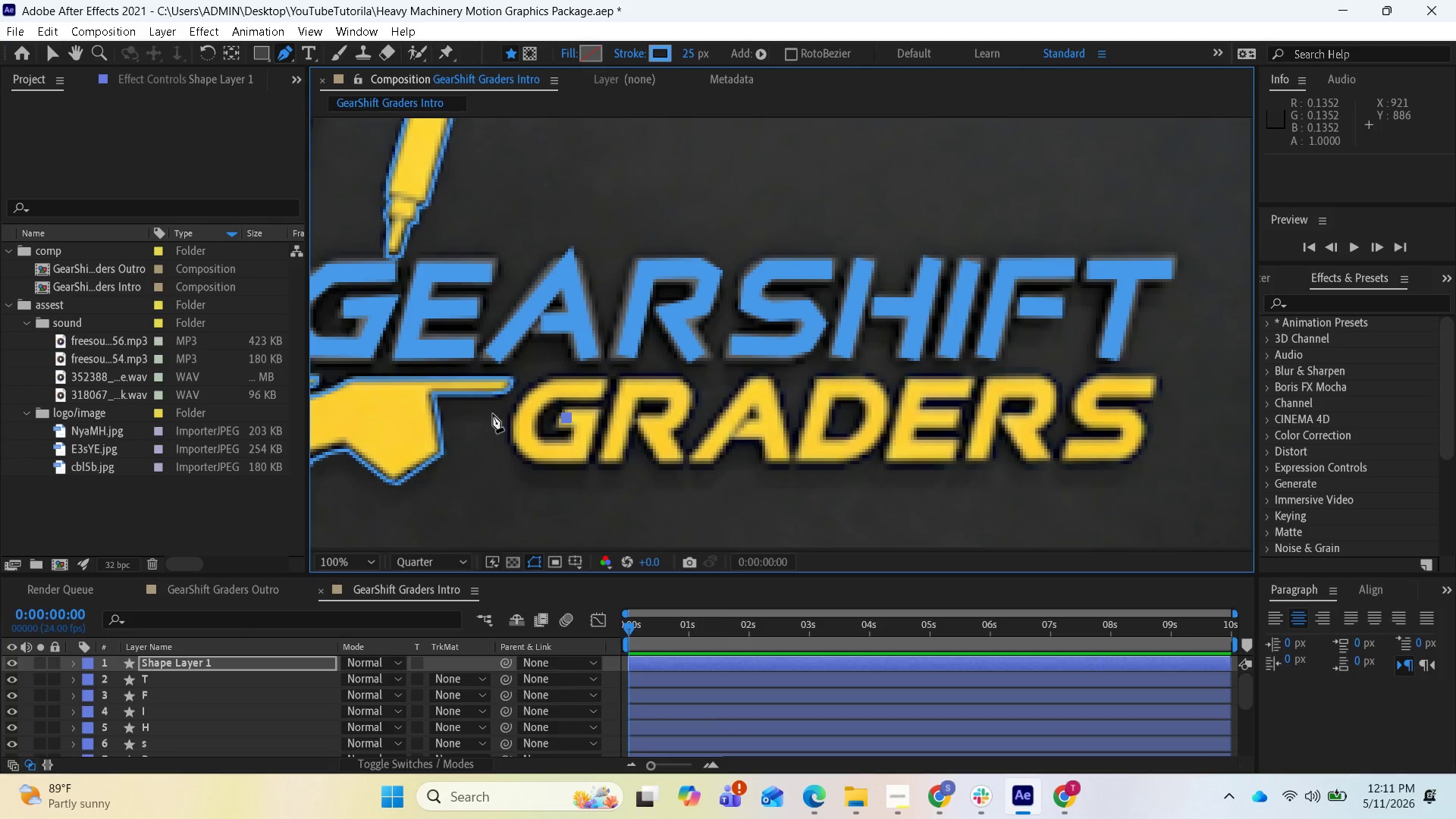 
left_click([590, 420])
 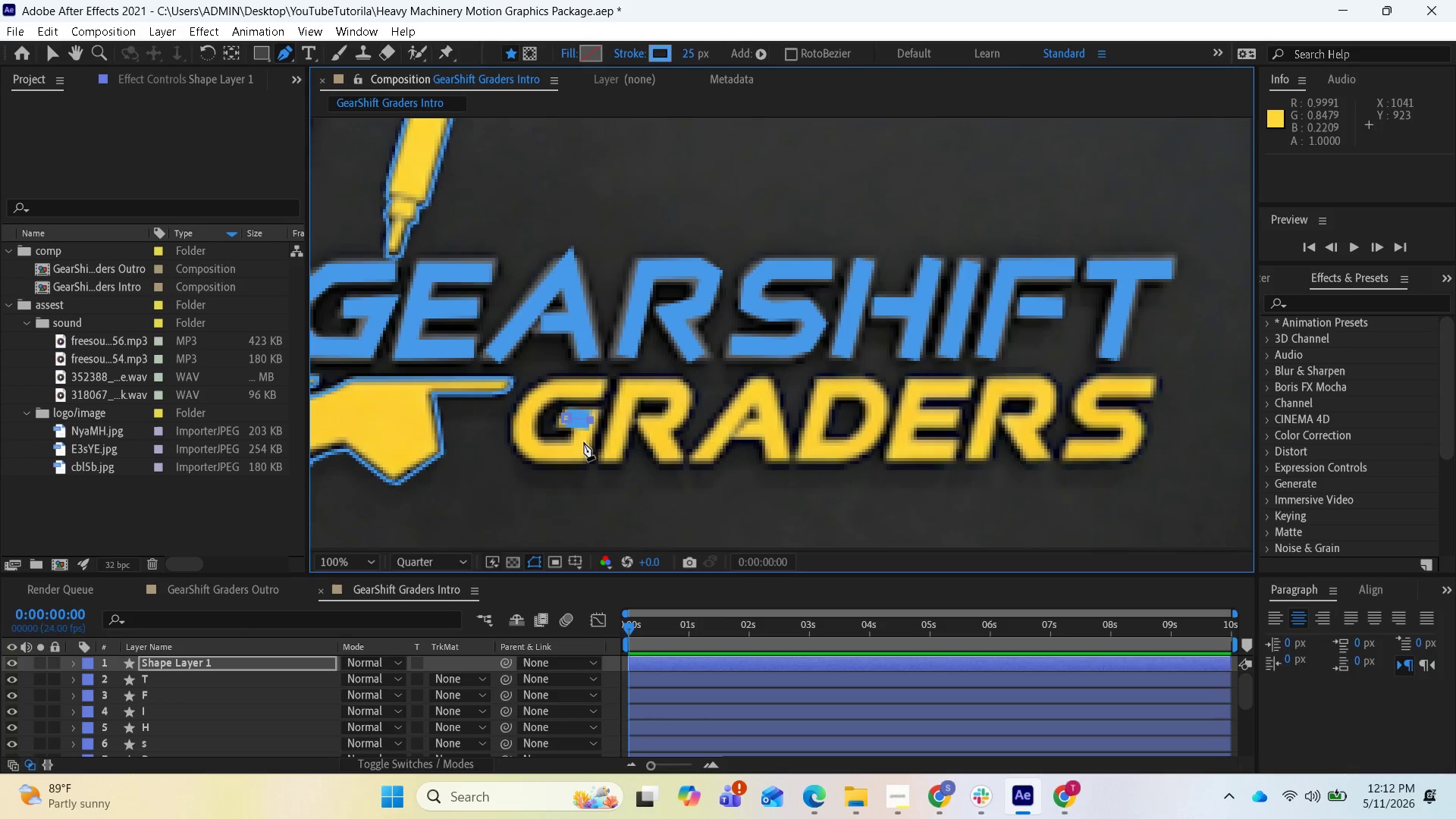 
key(Control+Z)
 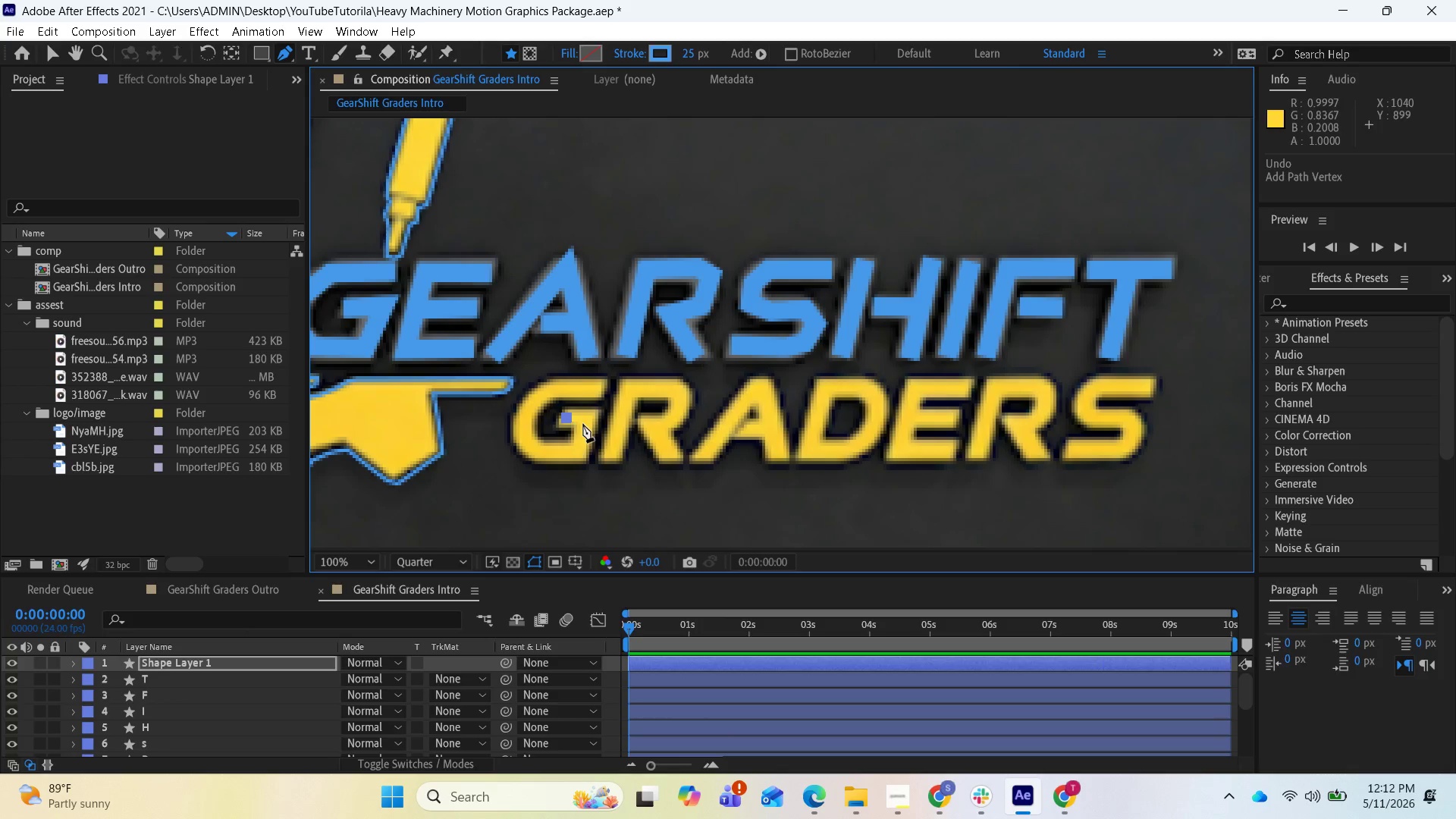 
key(Control+Z)
 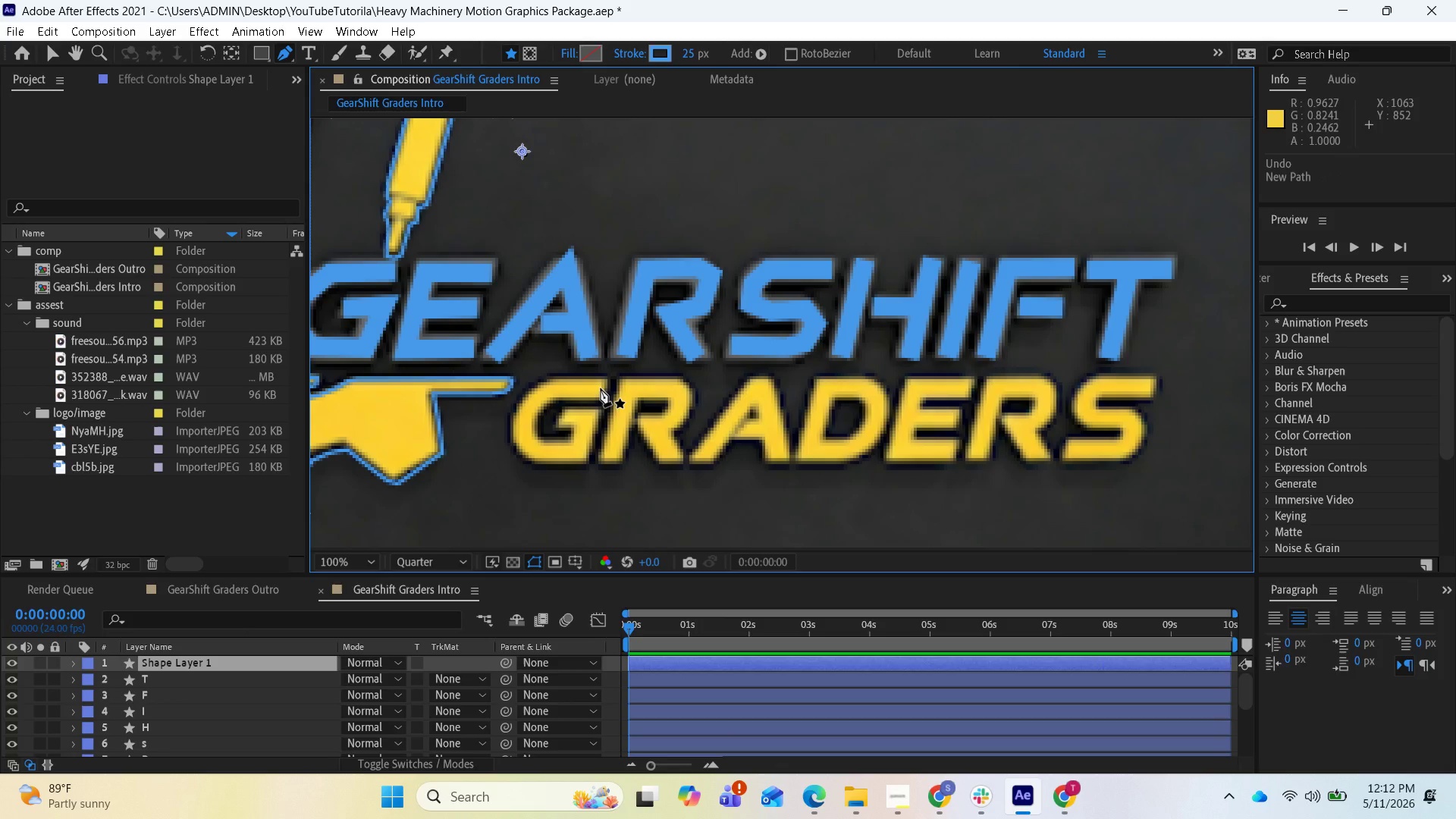 
left_click([601, 388])
 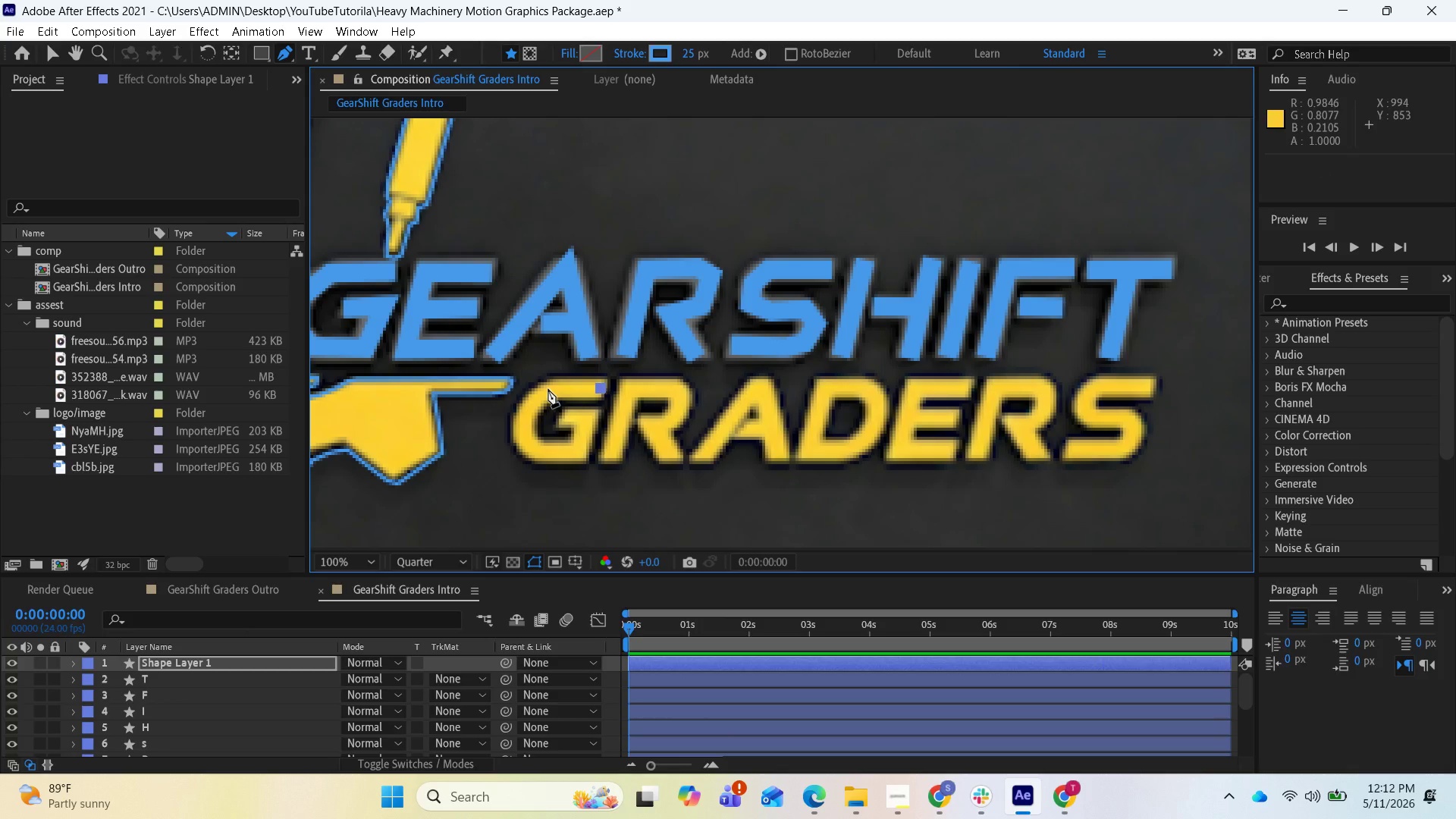 
left_click([548, 389])
 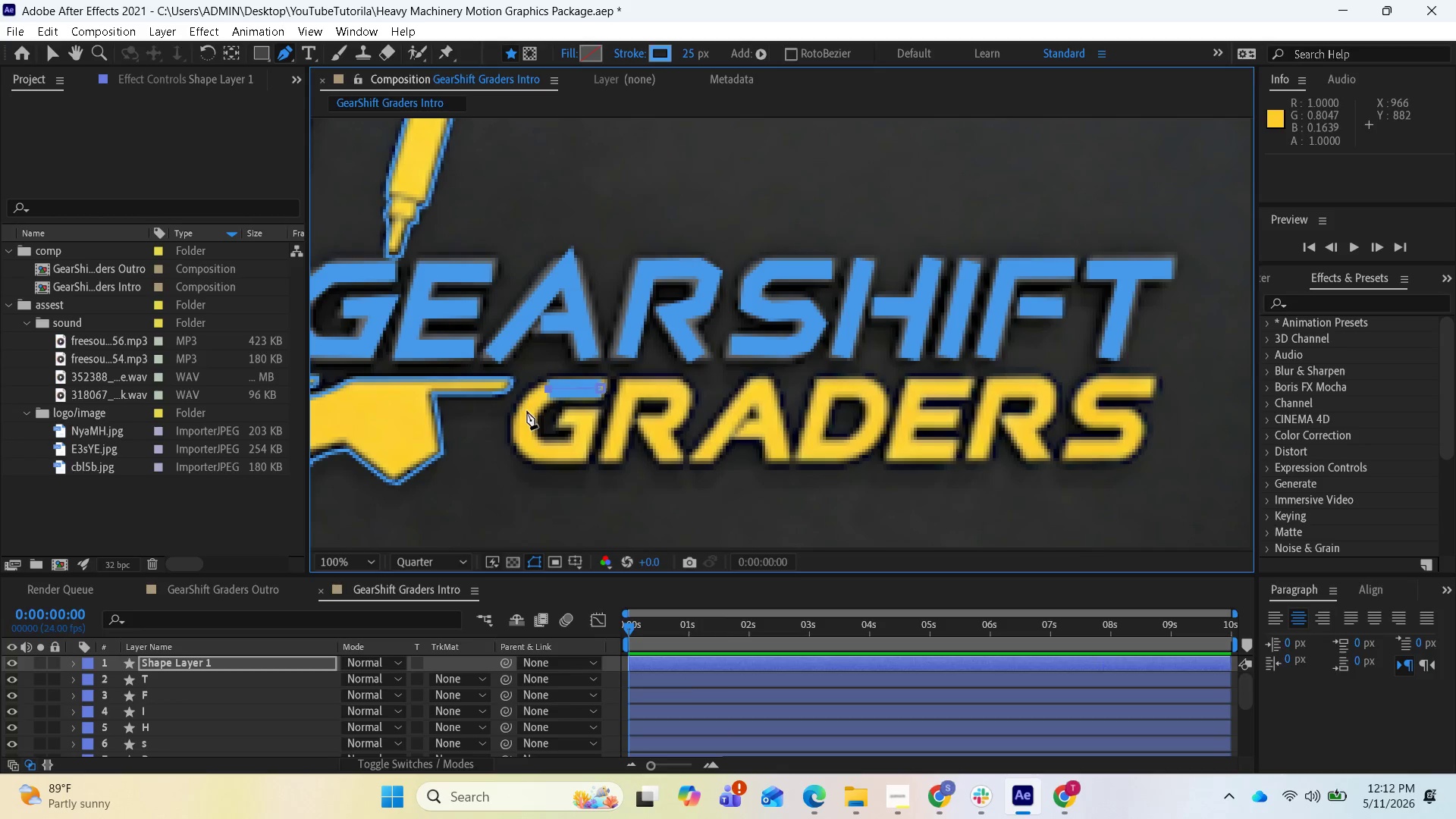 
left_click([527, 411])
 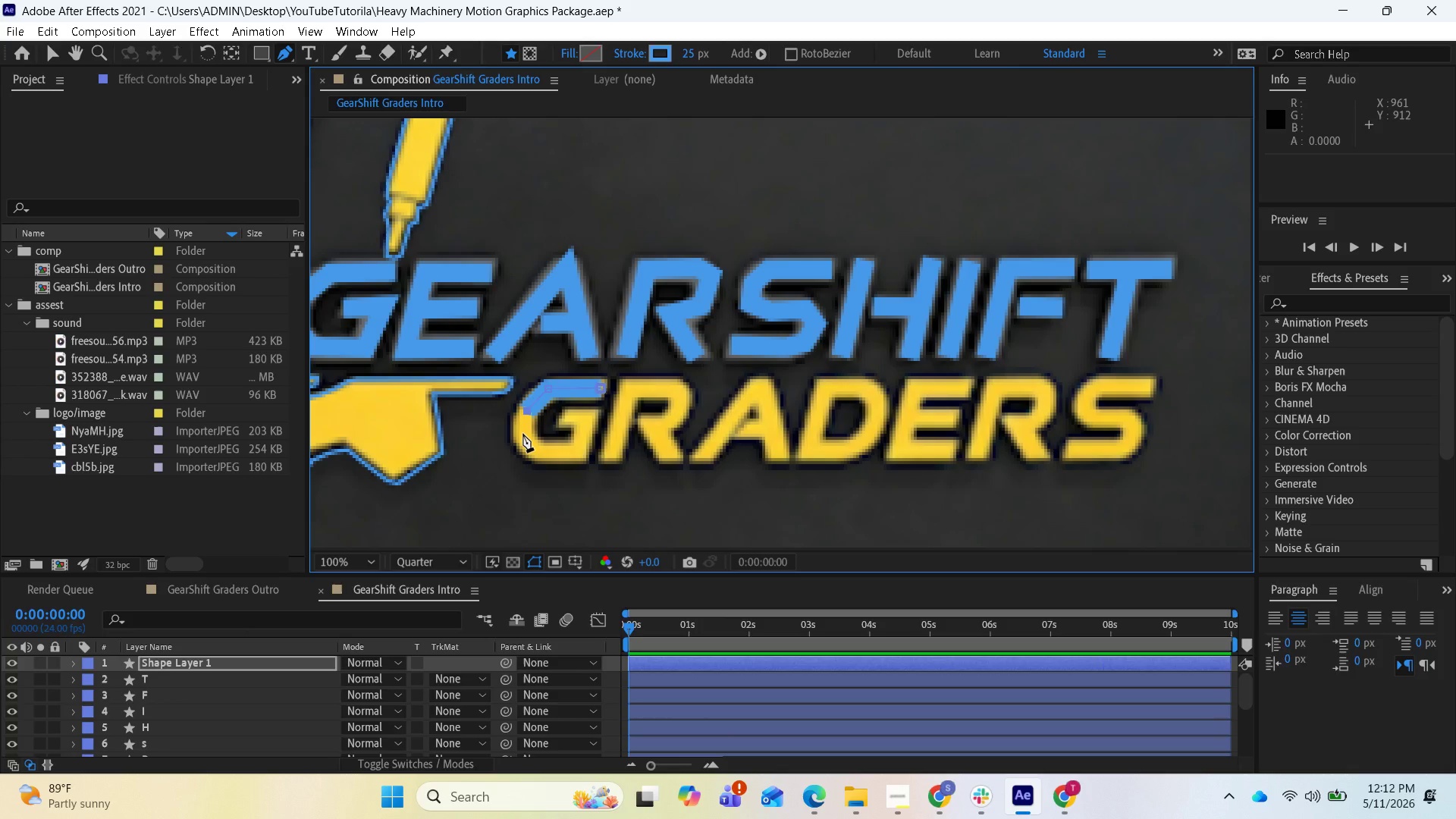 
left_click([523, 434])
 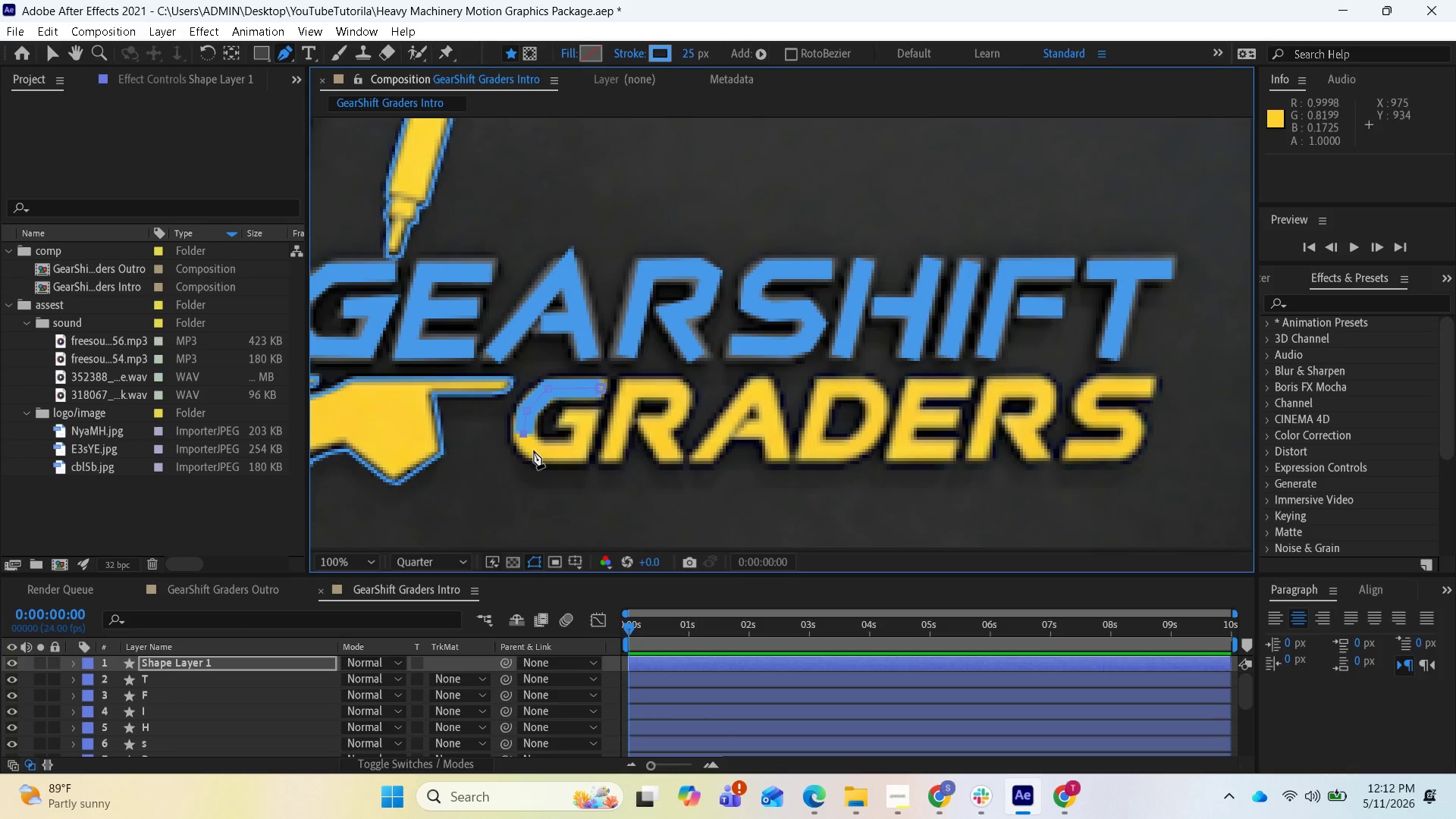 
left_click([534, 450])
 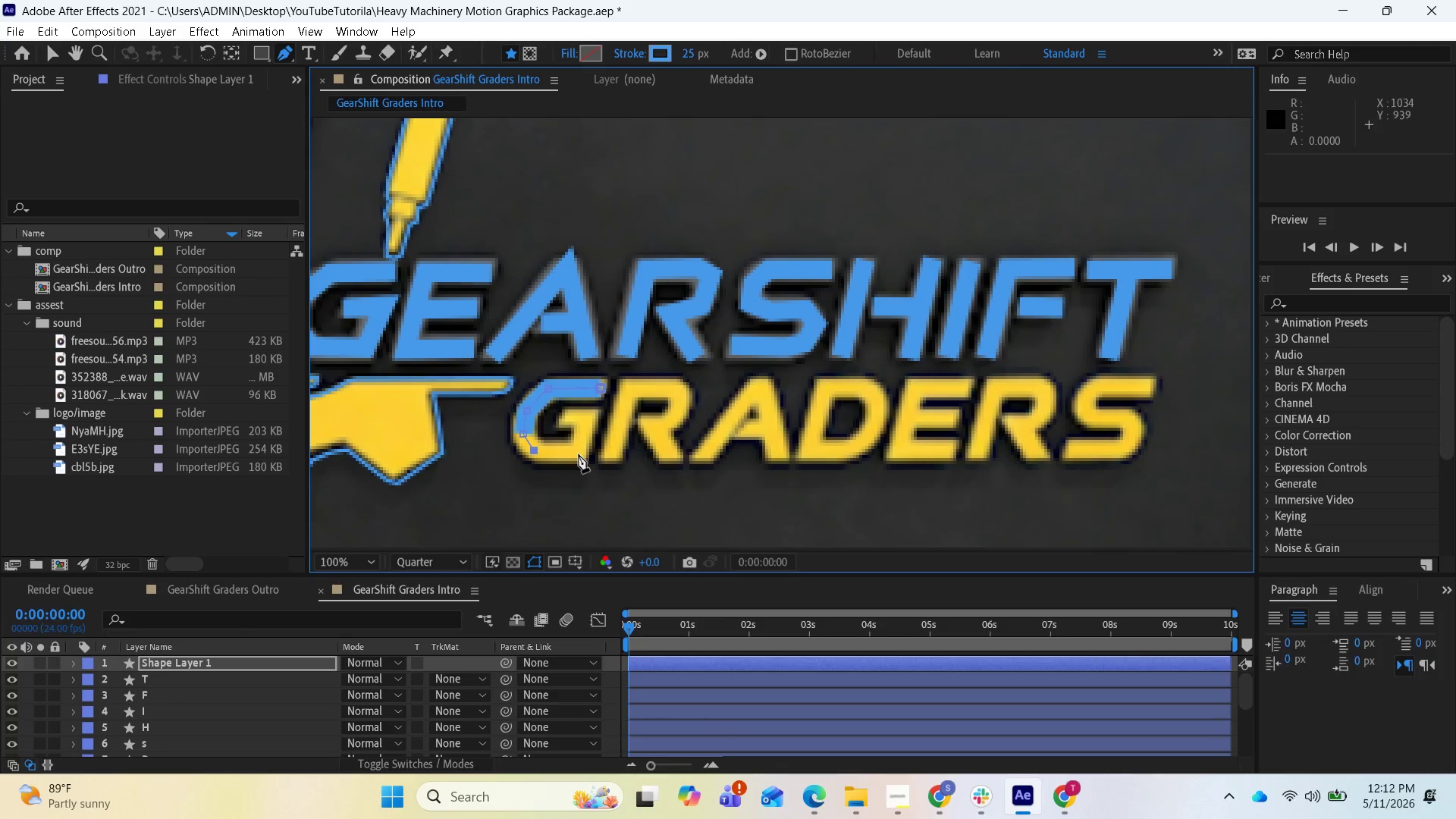 
left_click([579, 454])
 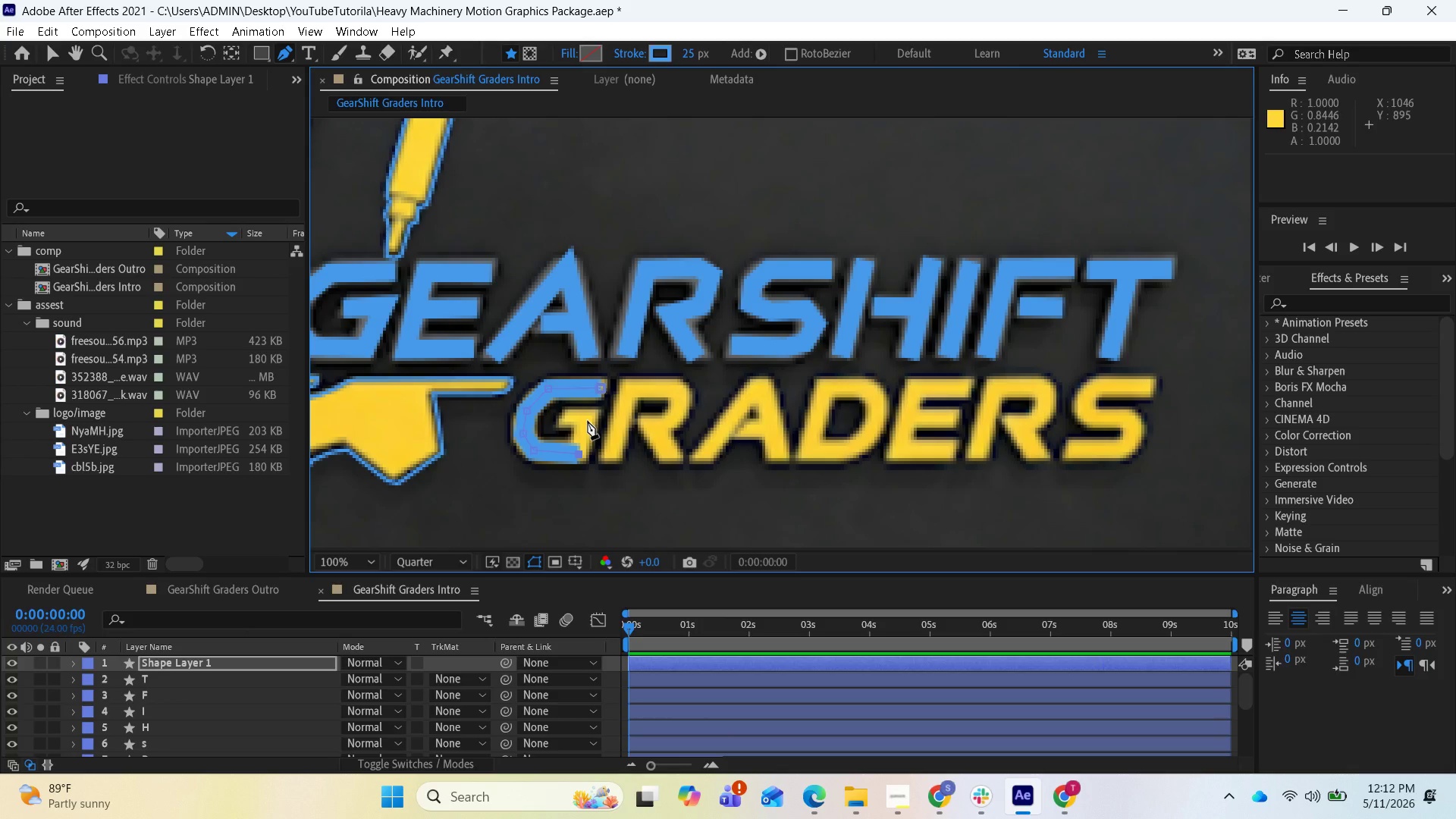 
wait(5.34)
 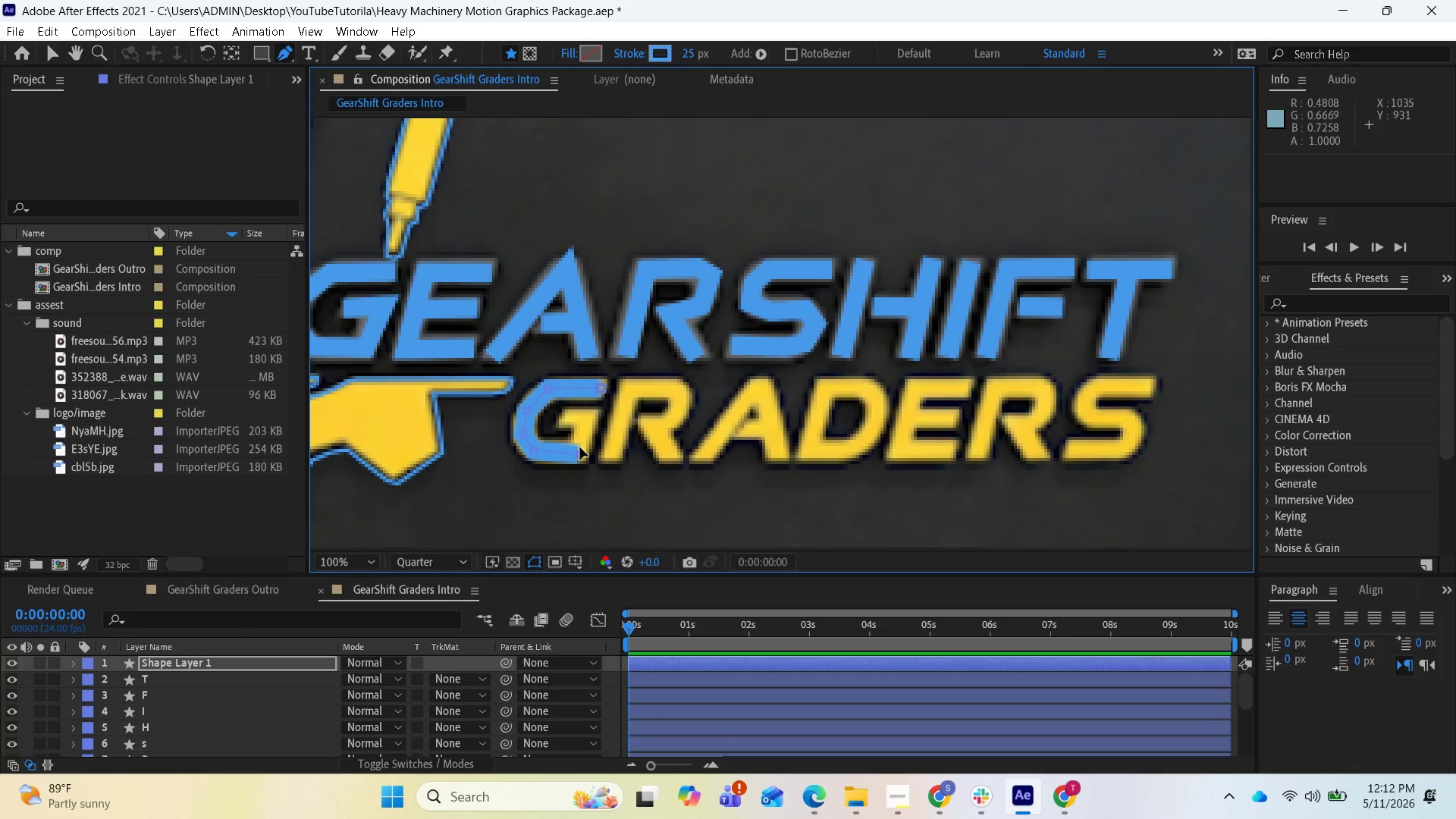 
left_click([588, 420])
 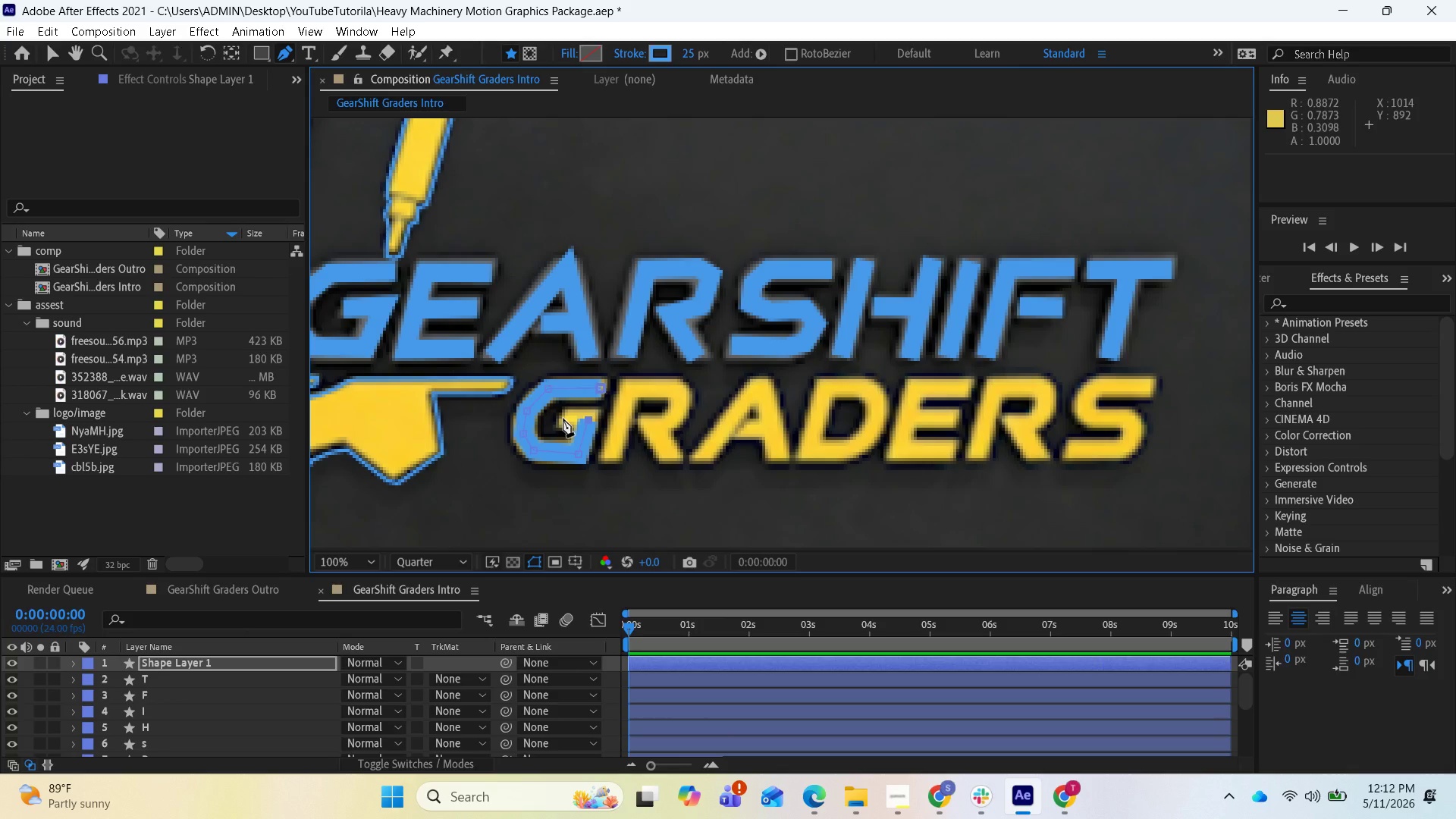 
wait(12.75)
 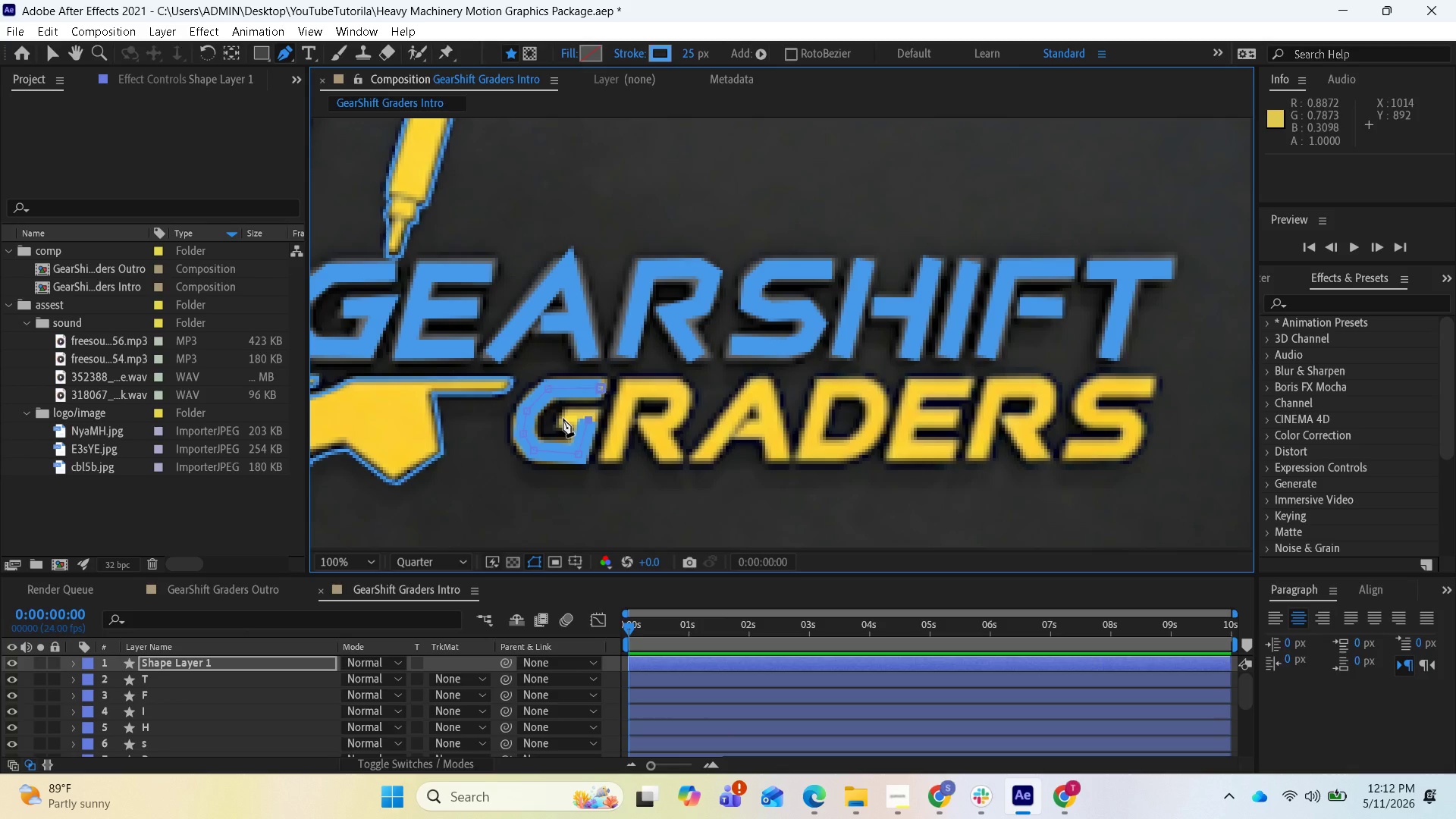 
left_click([564, 418])
 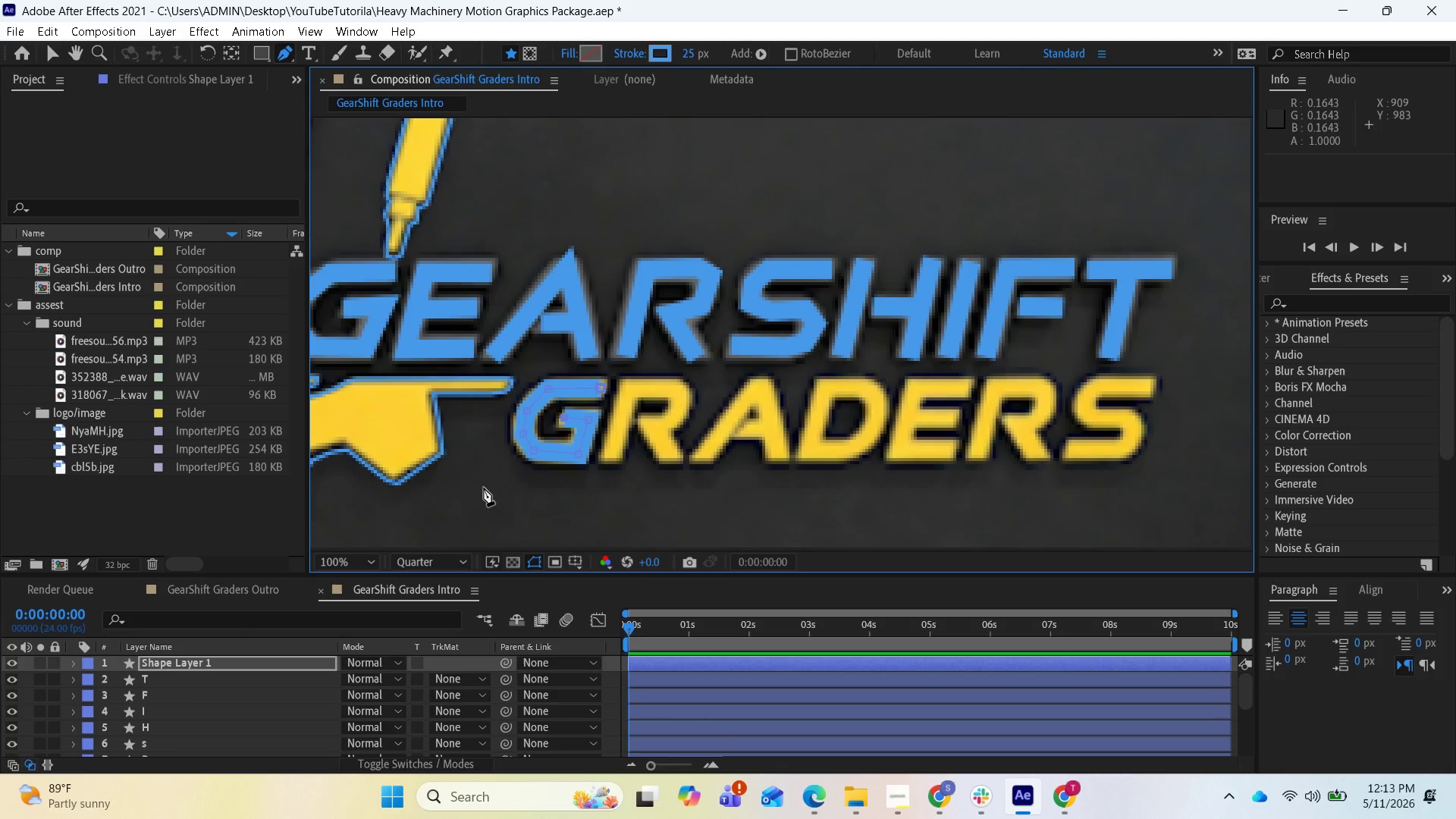 
wait(54.84)
 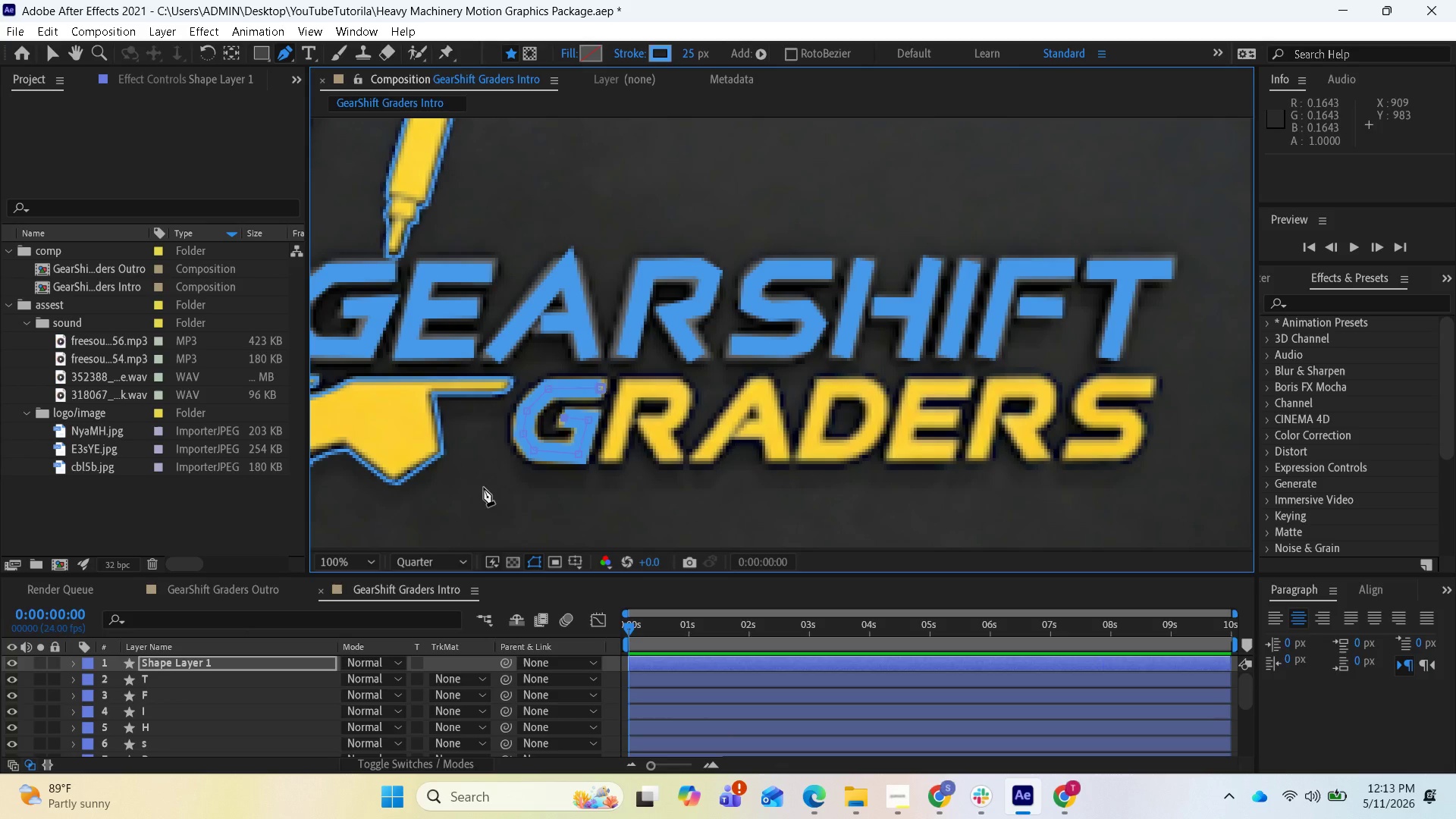 
left_click([196, 667])